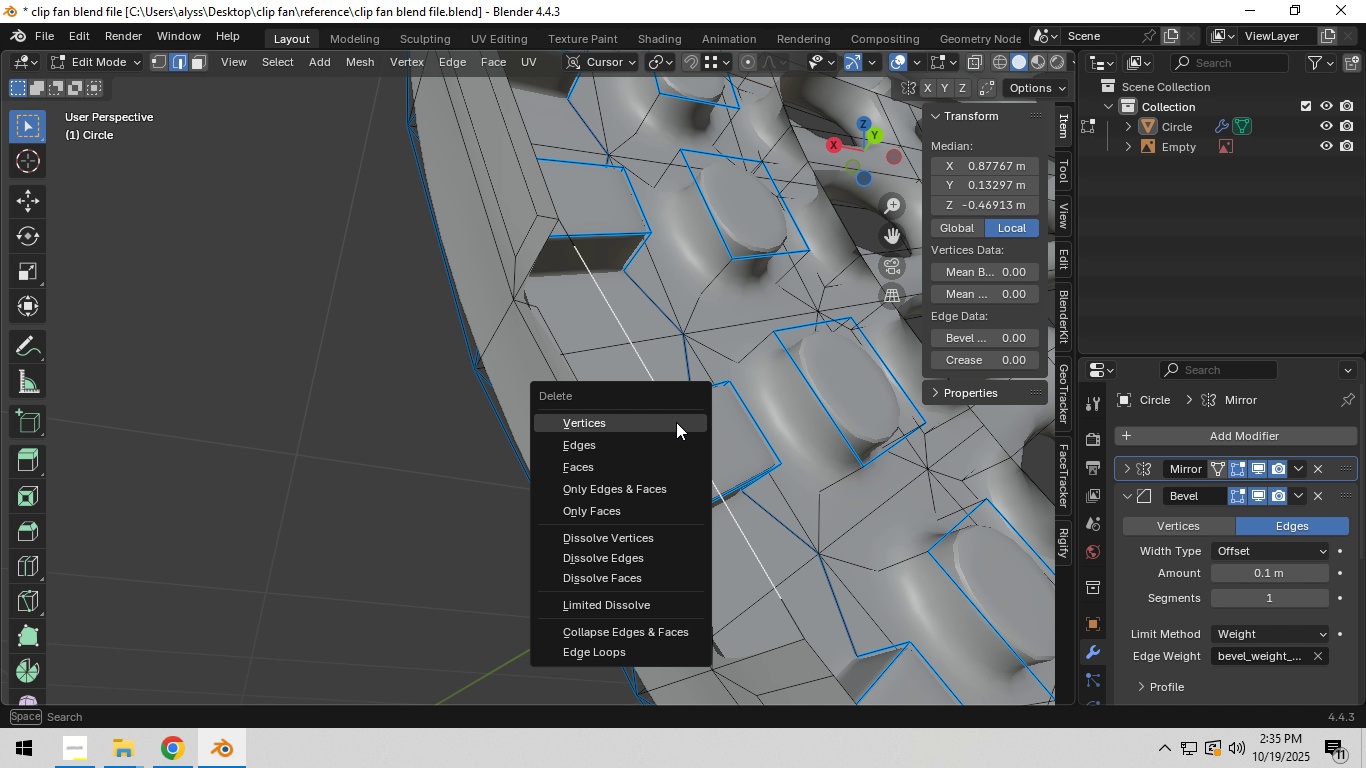 
key(X)
 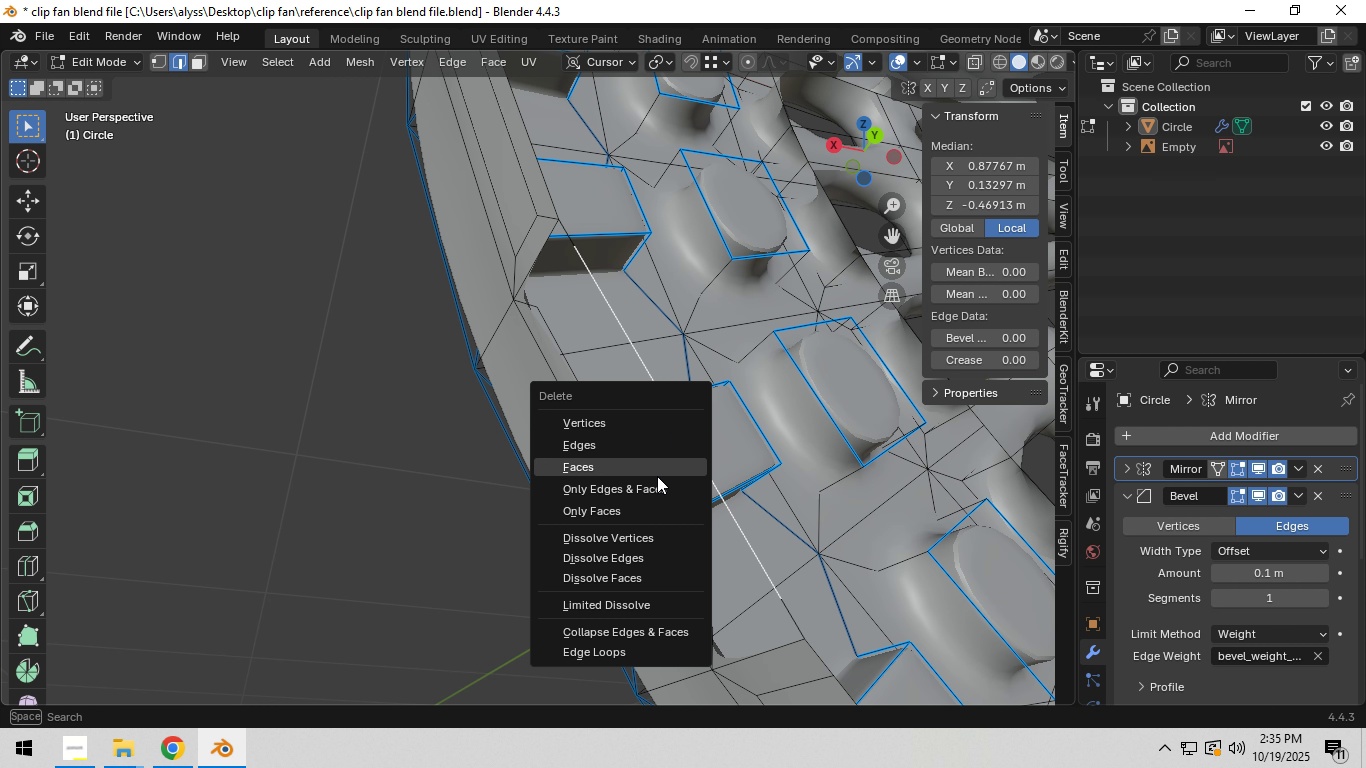 
left_click([656, 491])
 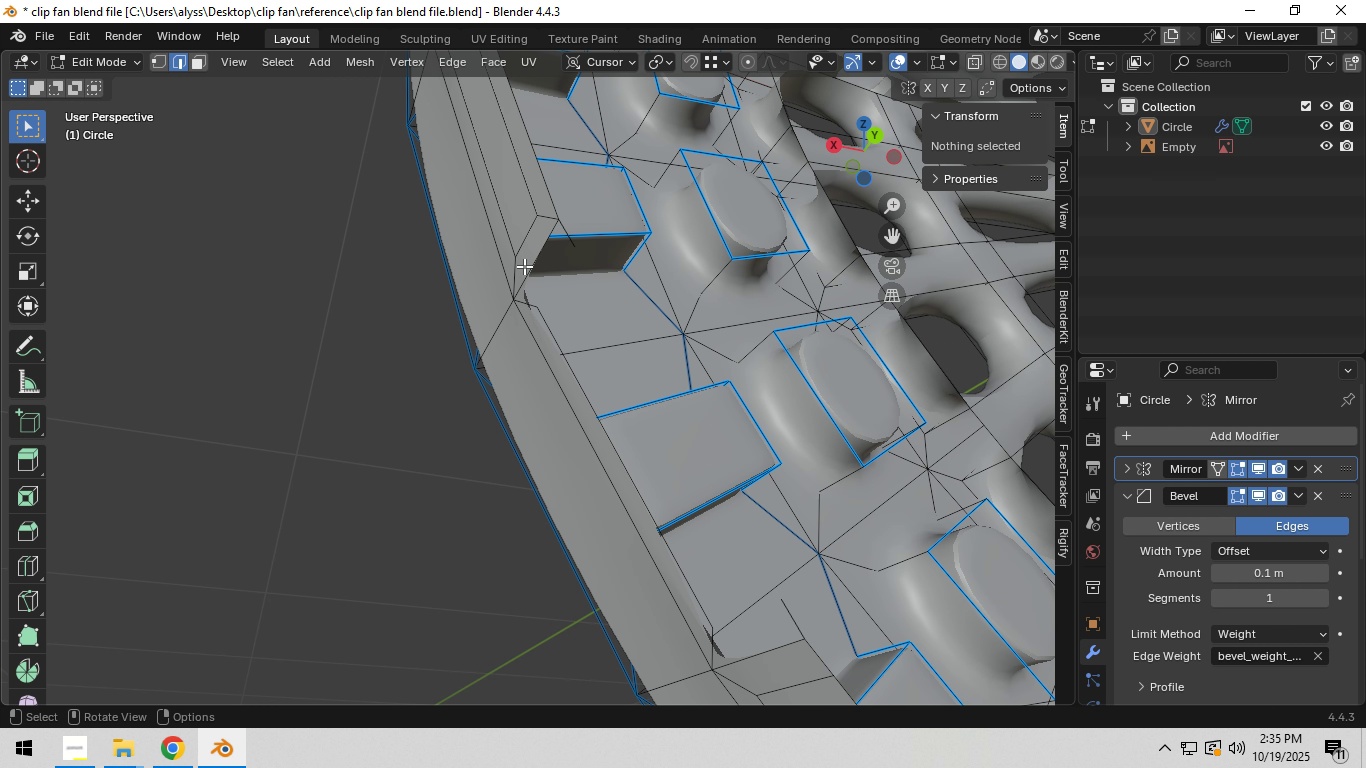 
left_click([528, 268])
 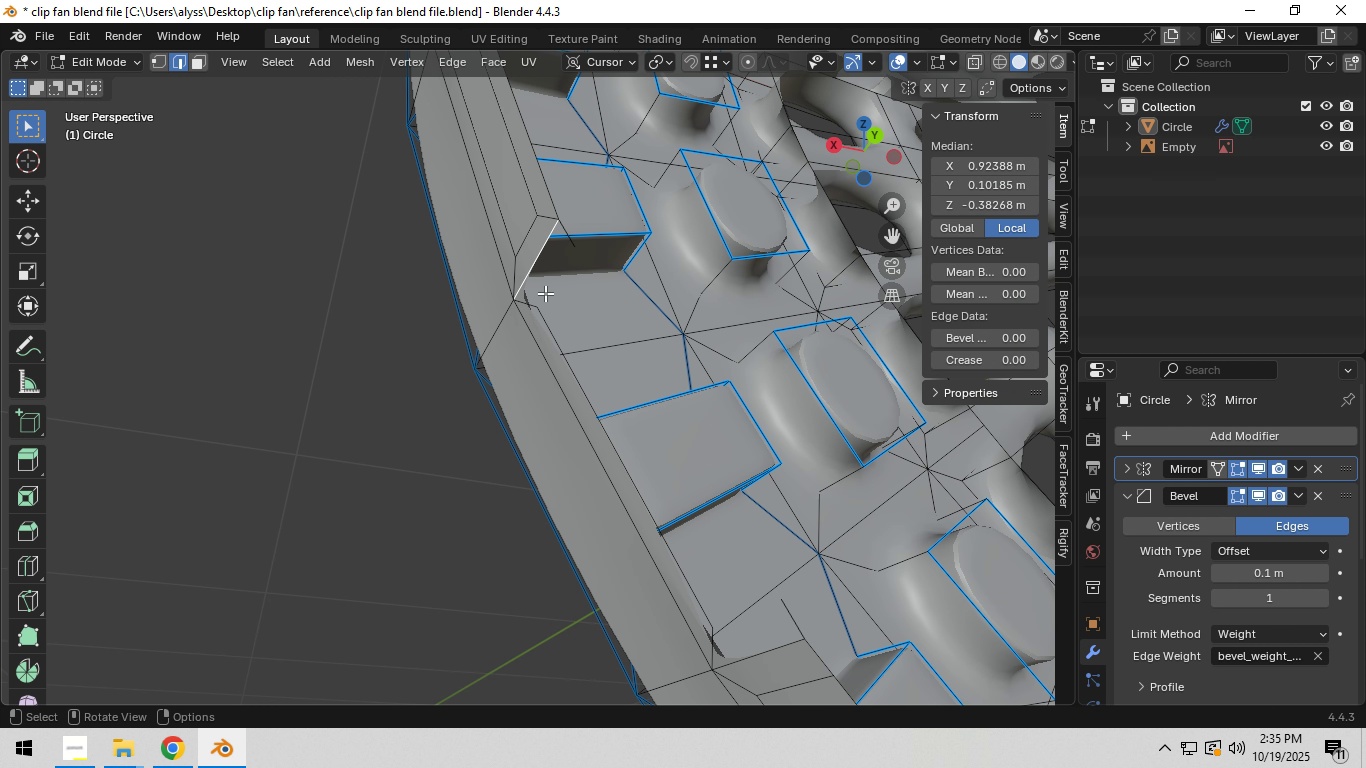 
key(F)
 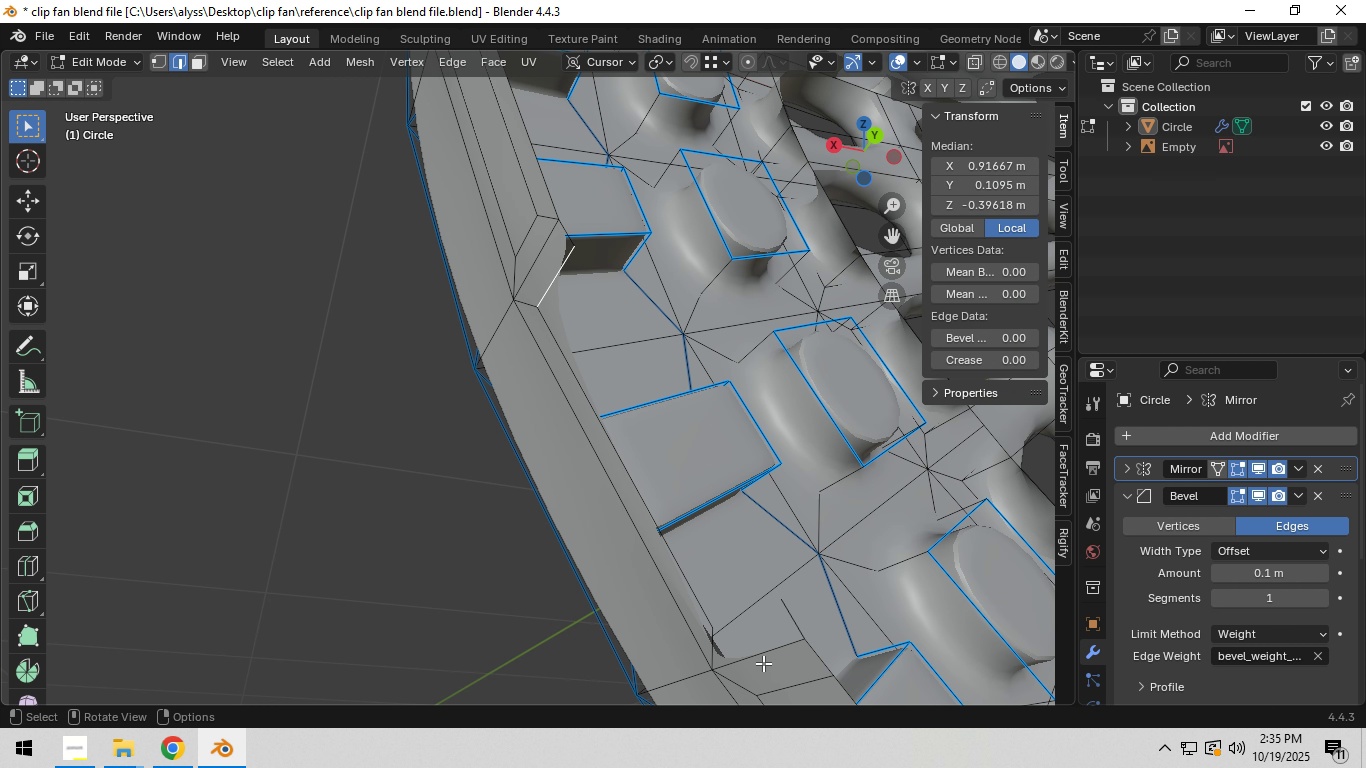 
left_click([762, 663])
 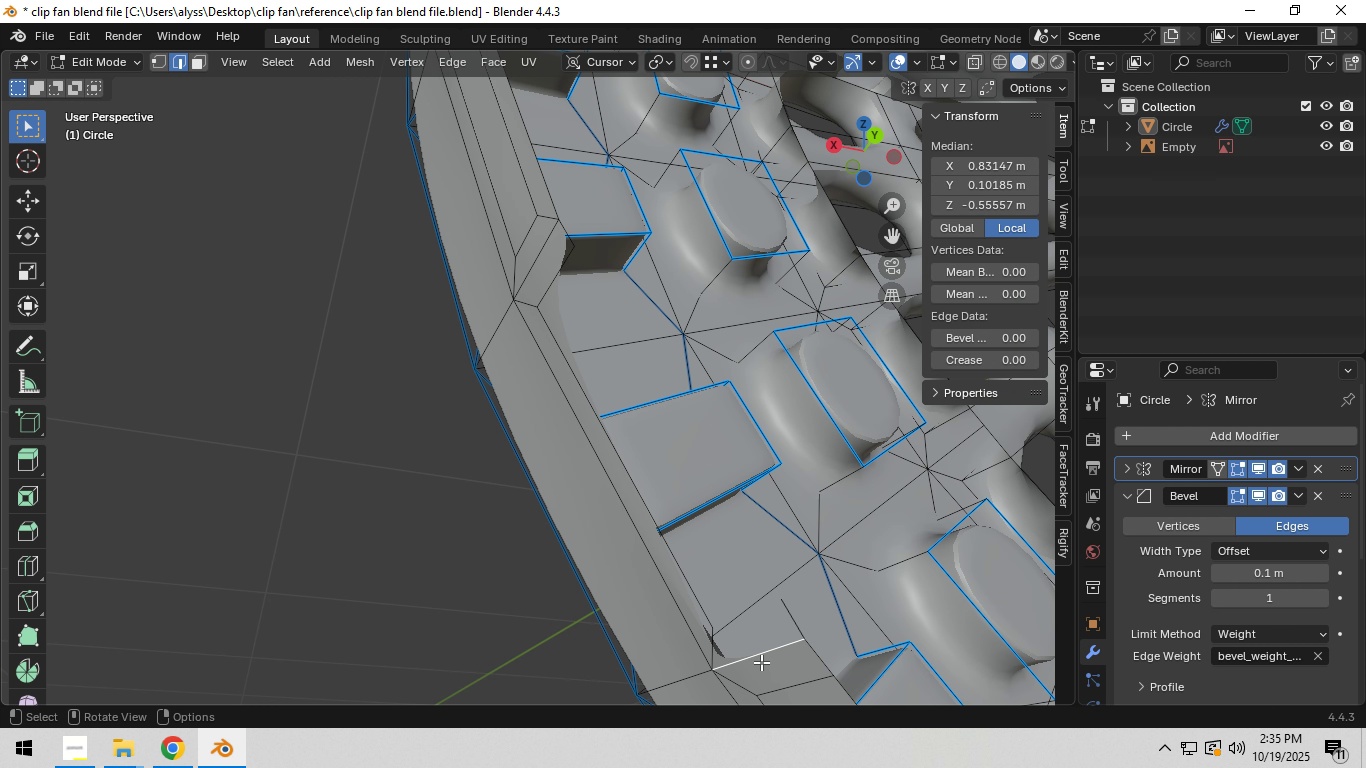 
key(F)
 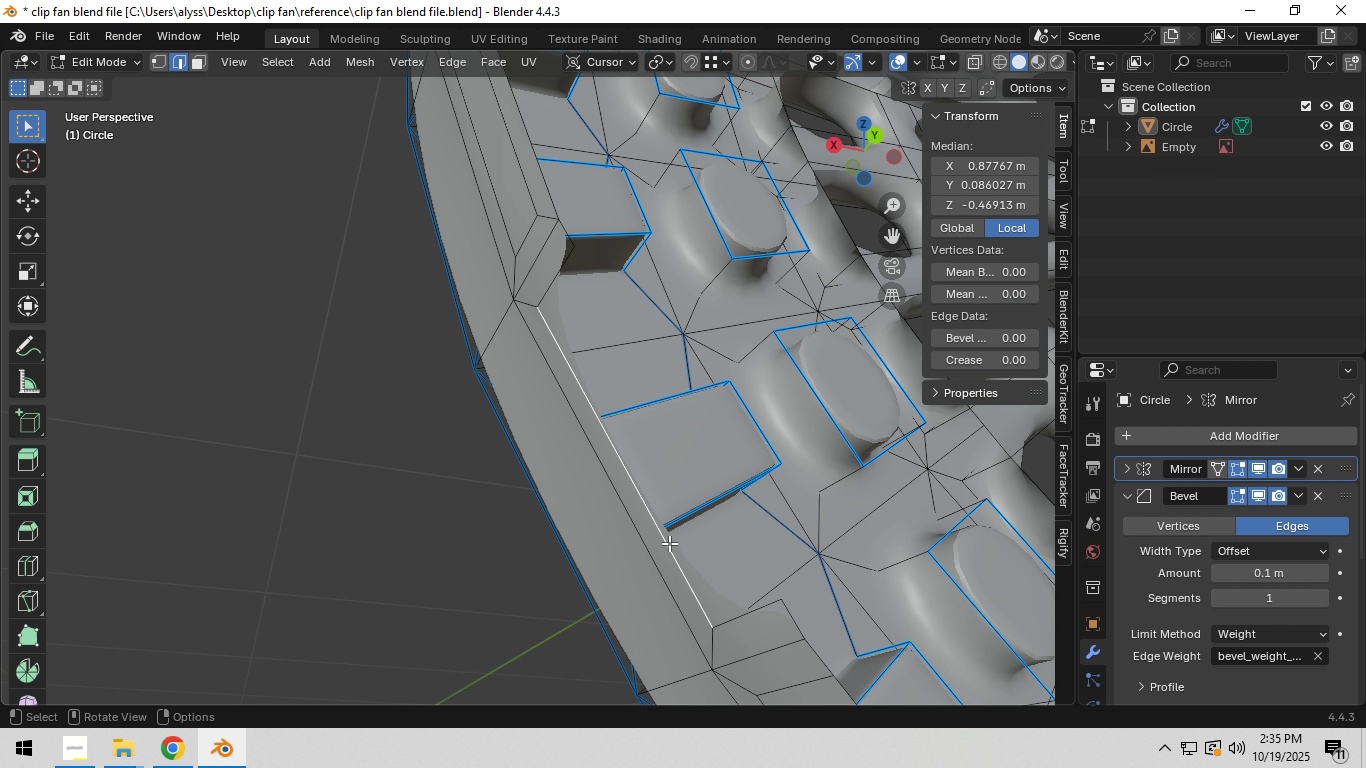 
left_click([669, 543])
 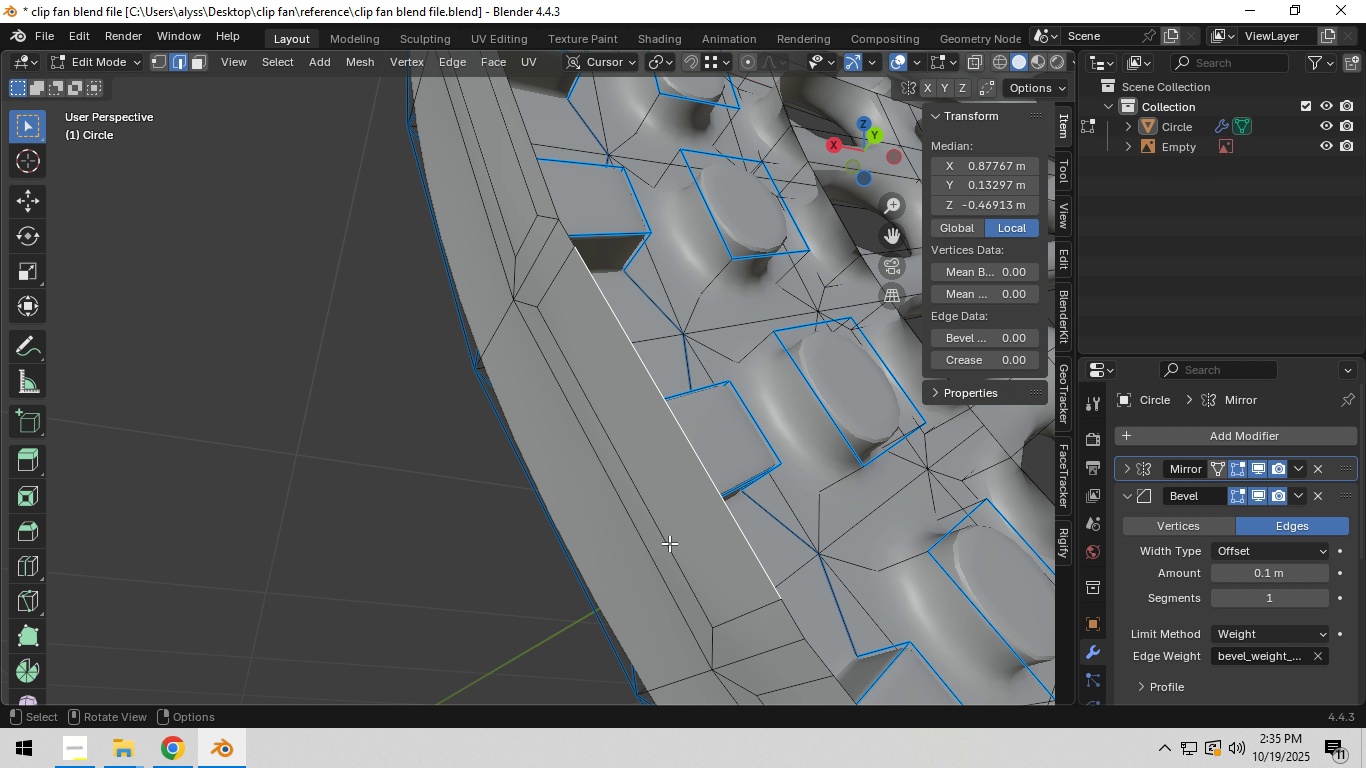 
key(F)
 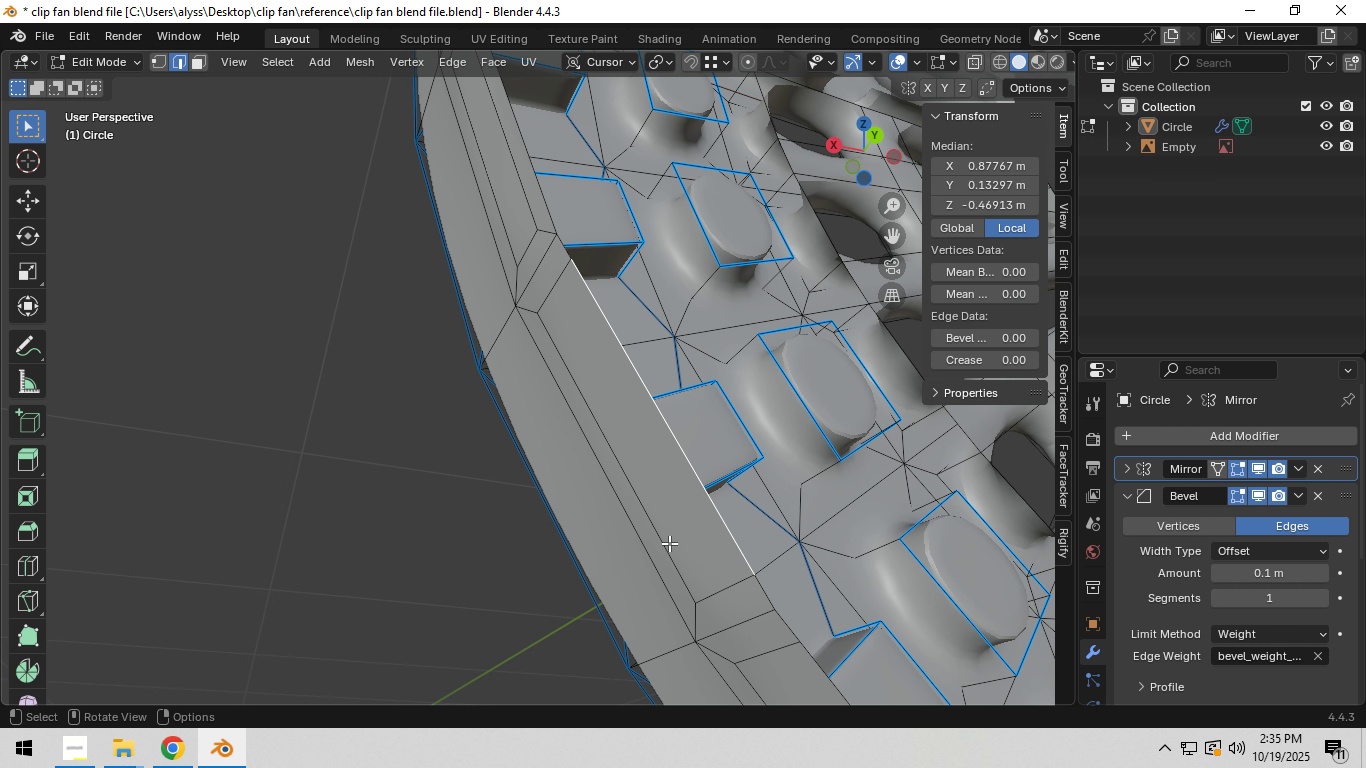 
scroll: coordinate [669, 543], scroll_direction: down, amount: 3.0
 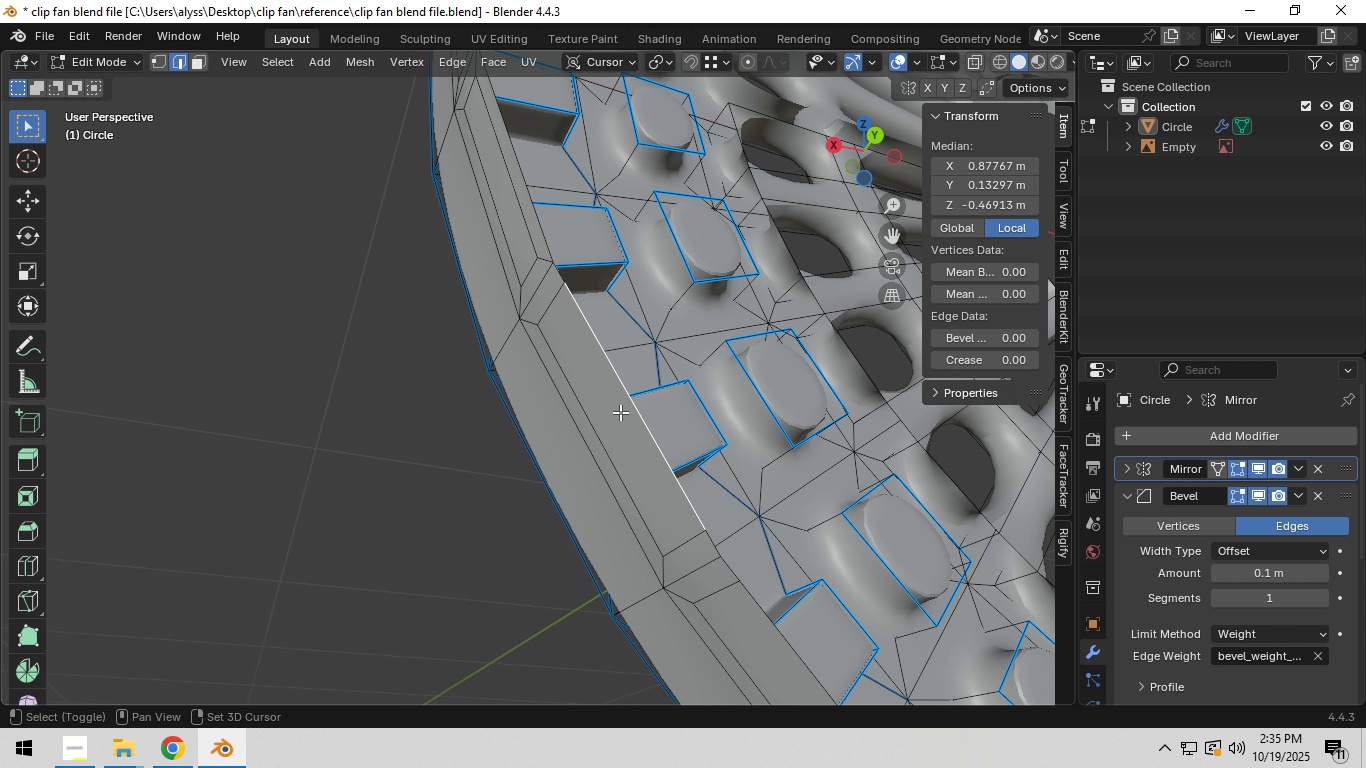 
hold_key(key=ShiftLeft, duration=0.77)
 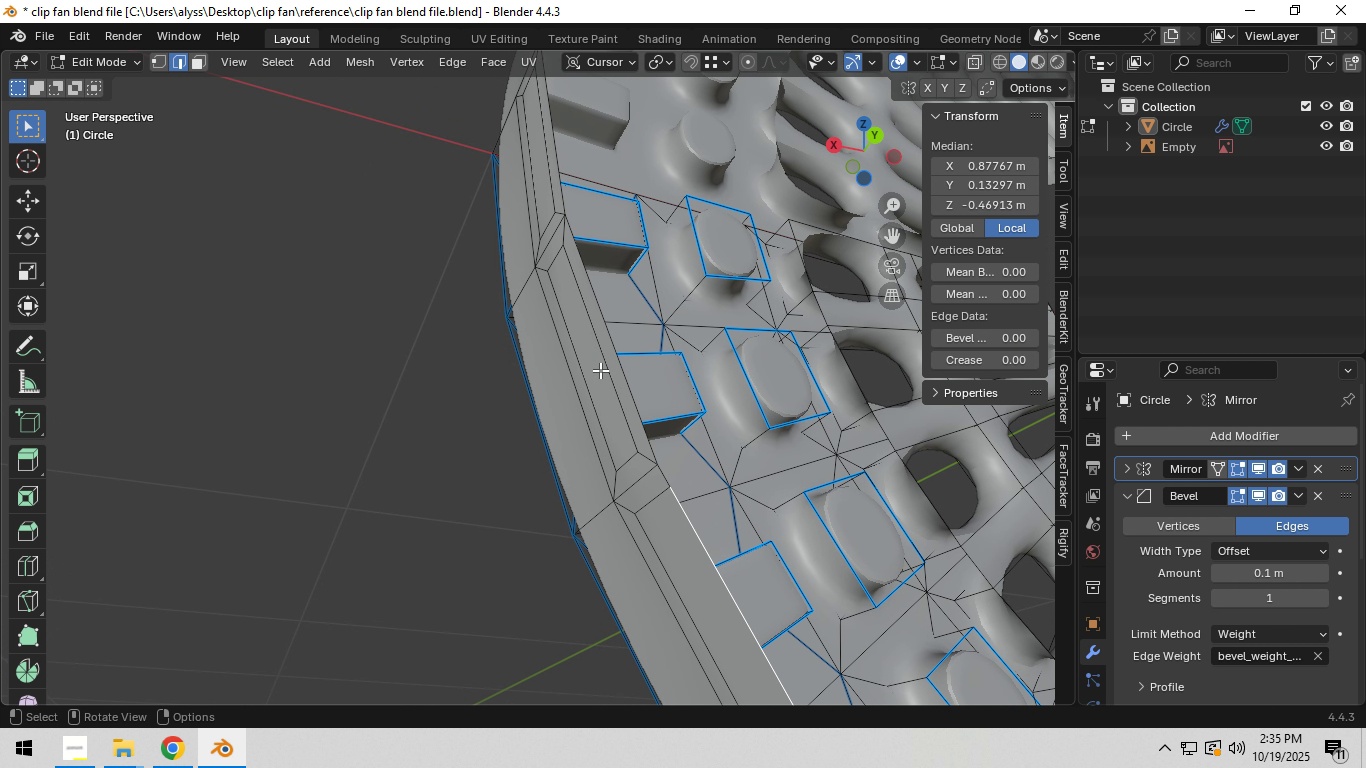 
left_click([600, 369])
 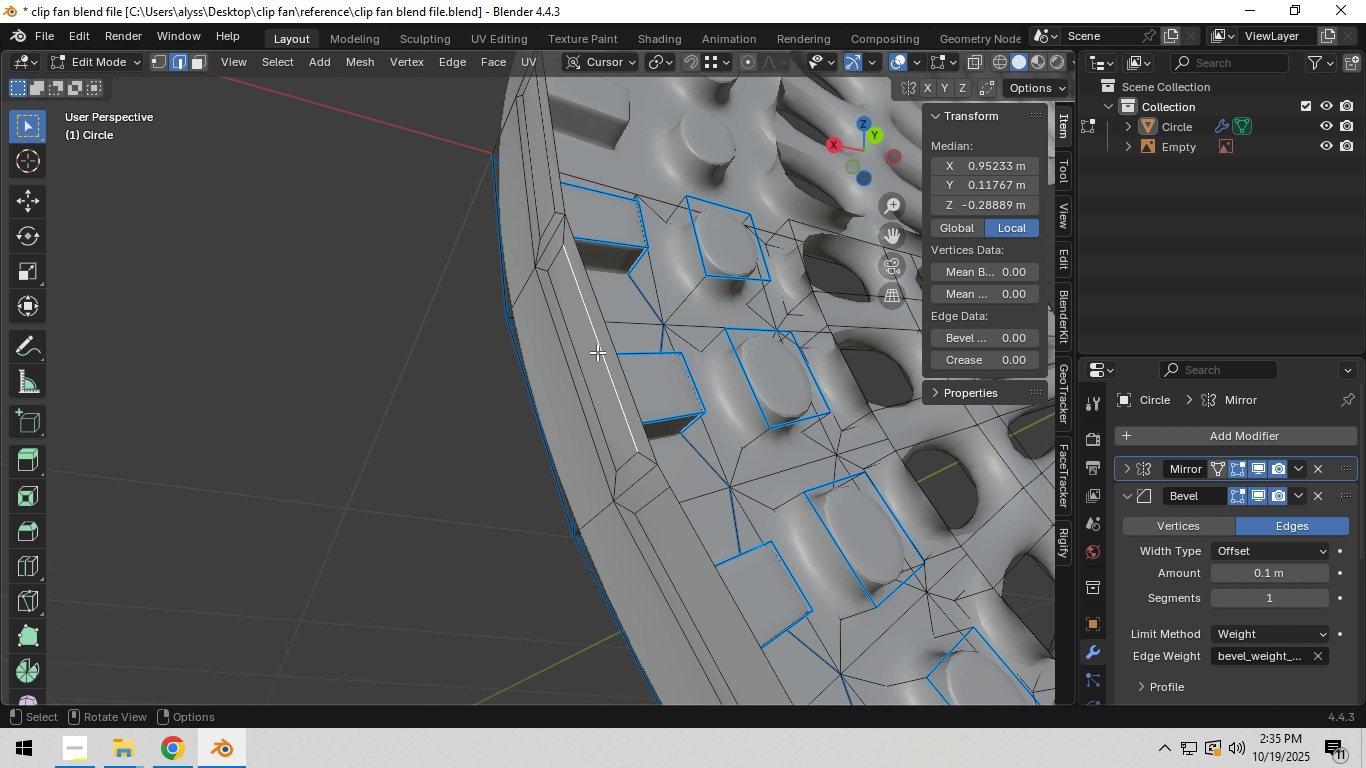 
type(`21)
 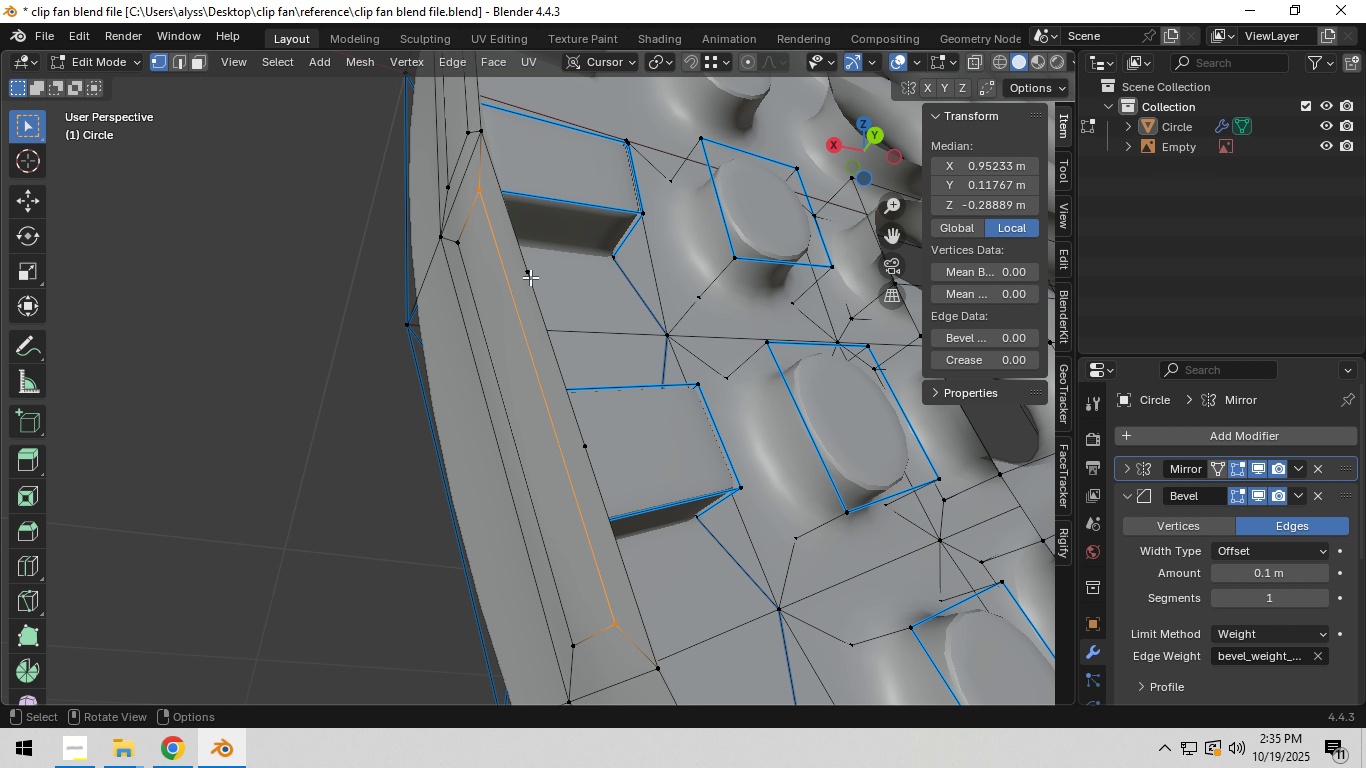 
left_click([530, 277])
 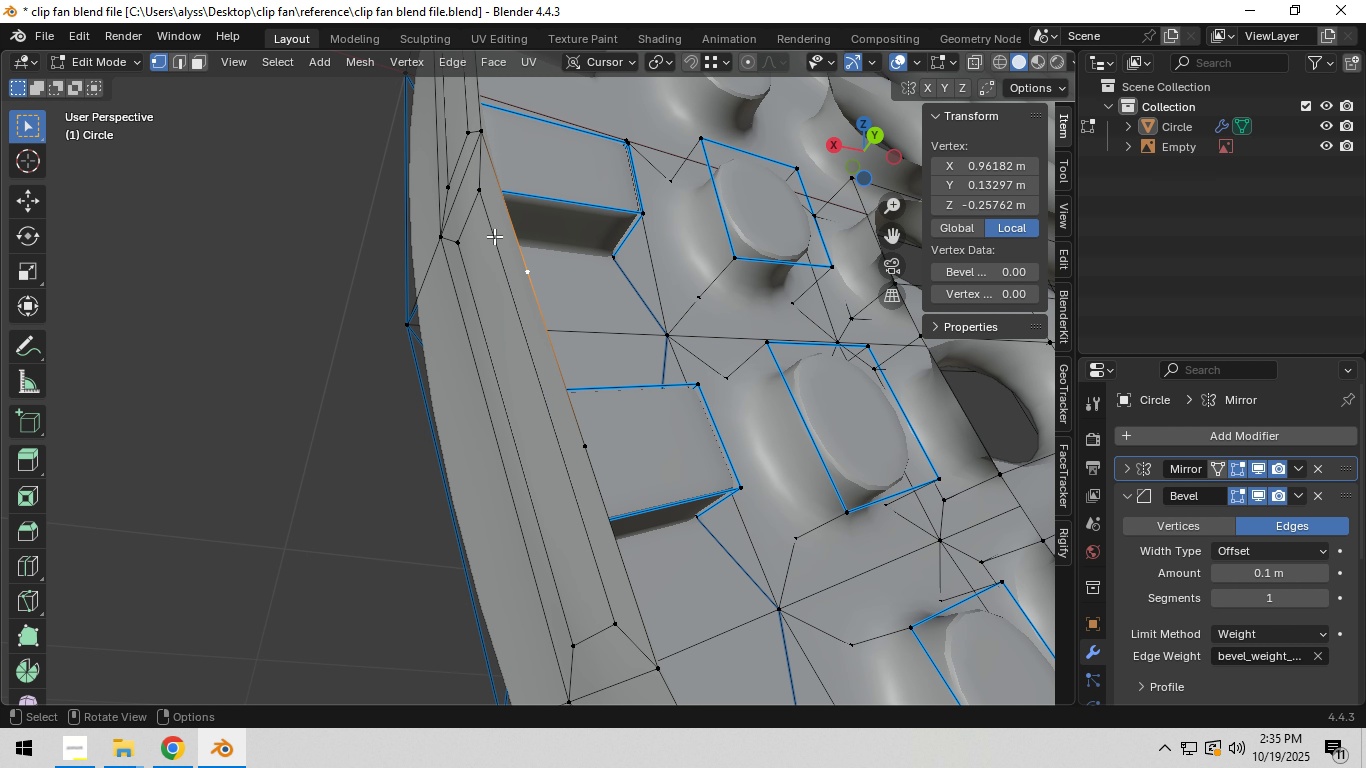 
type(gg)
 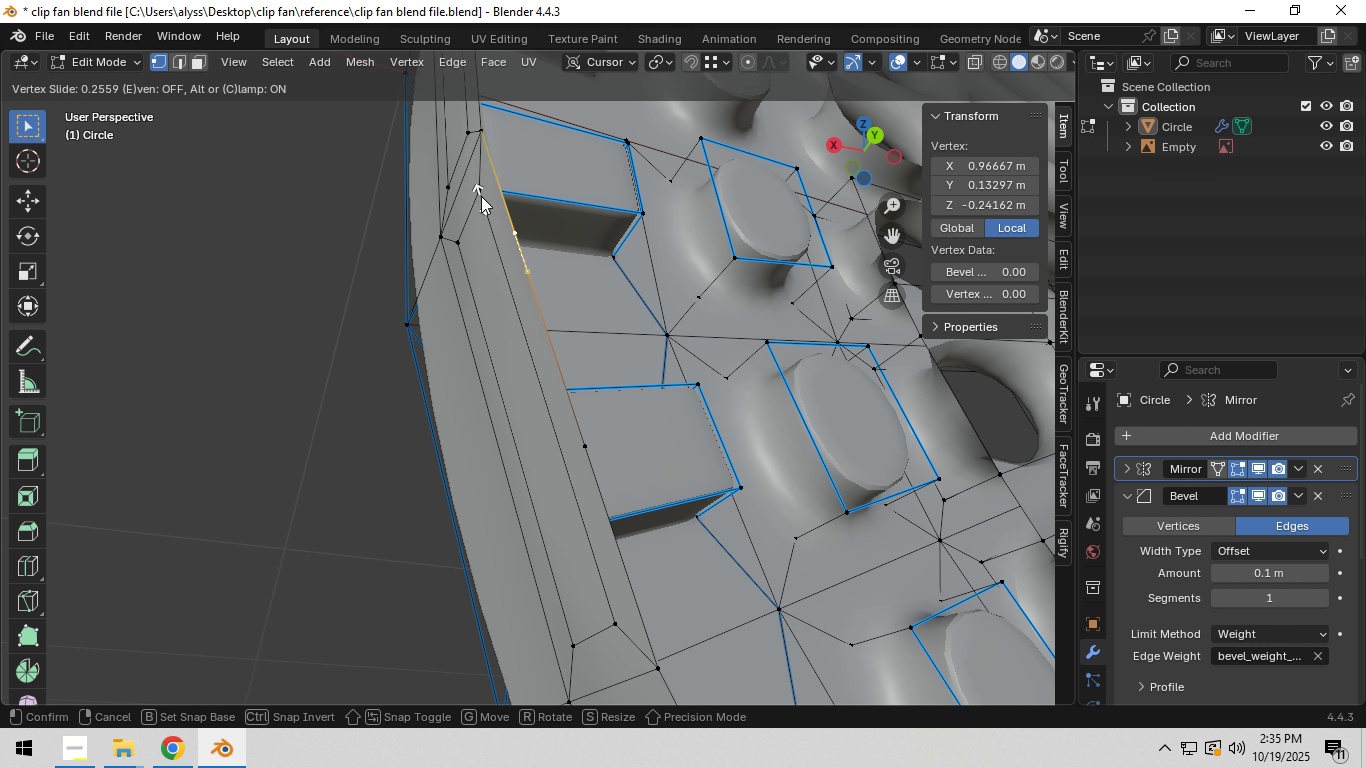 
hold_key(key=ControlLeft, duration=0.48)
left_click([480, 192])
 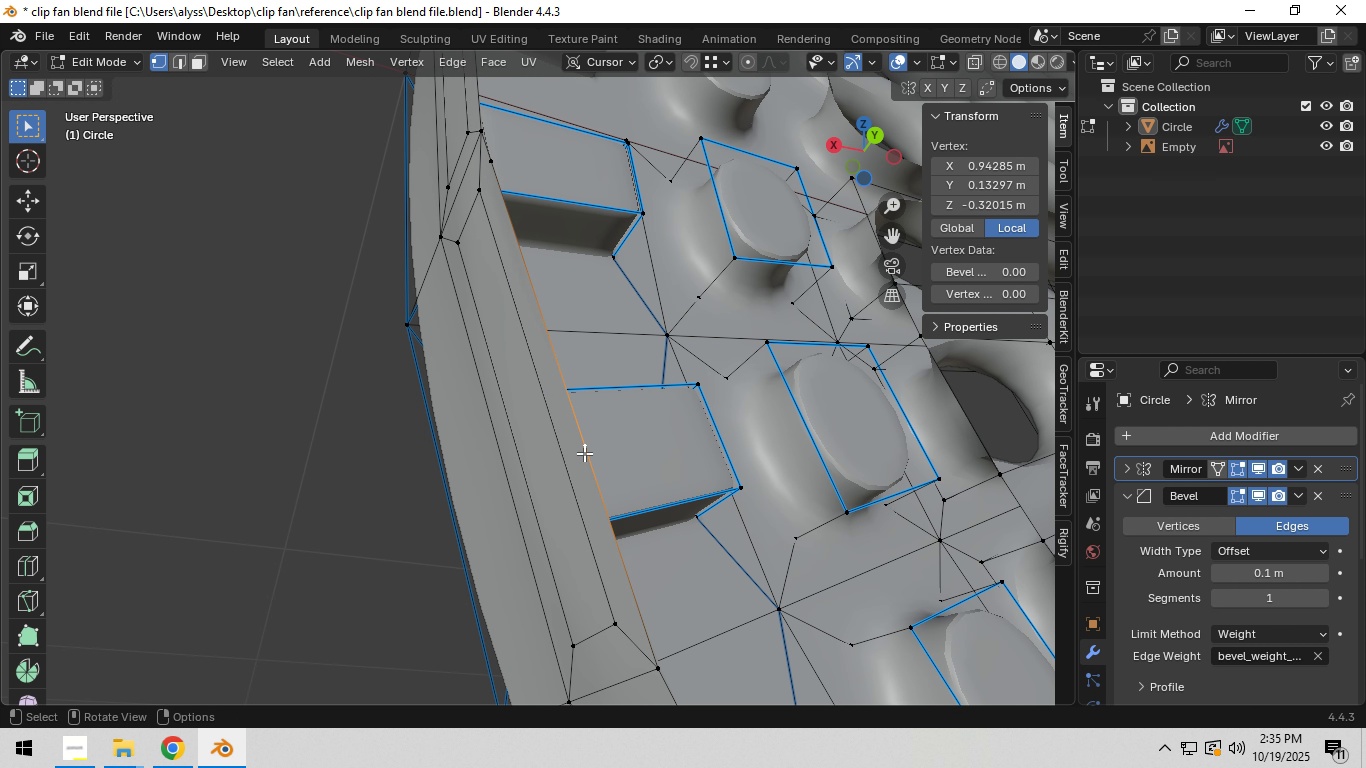 
left_click([584, 453])
 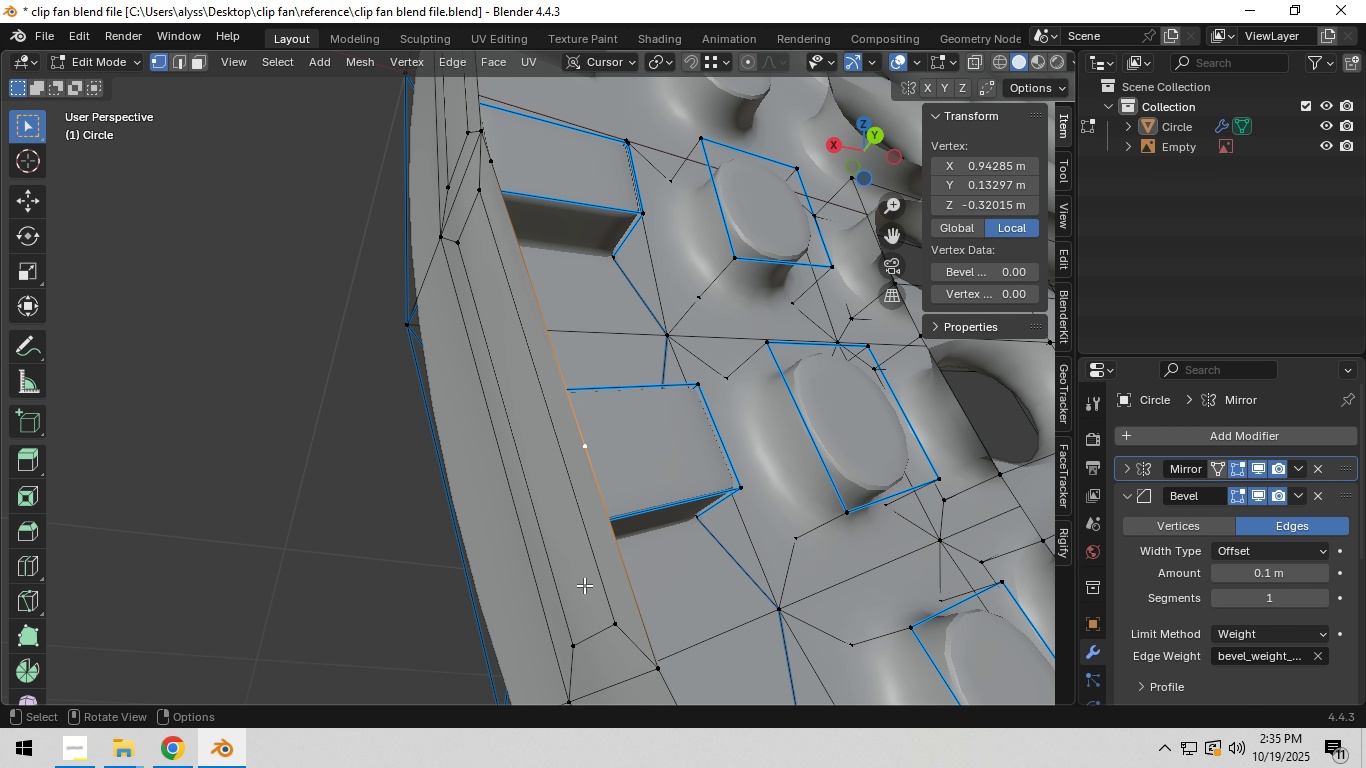 
type(gg)
 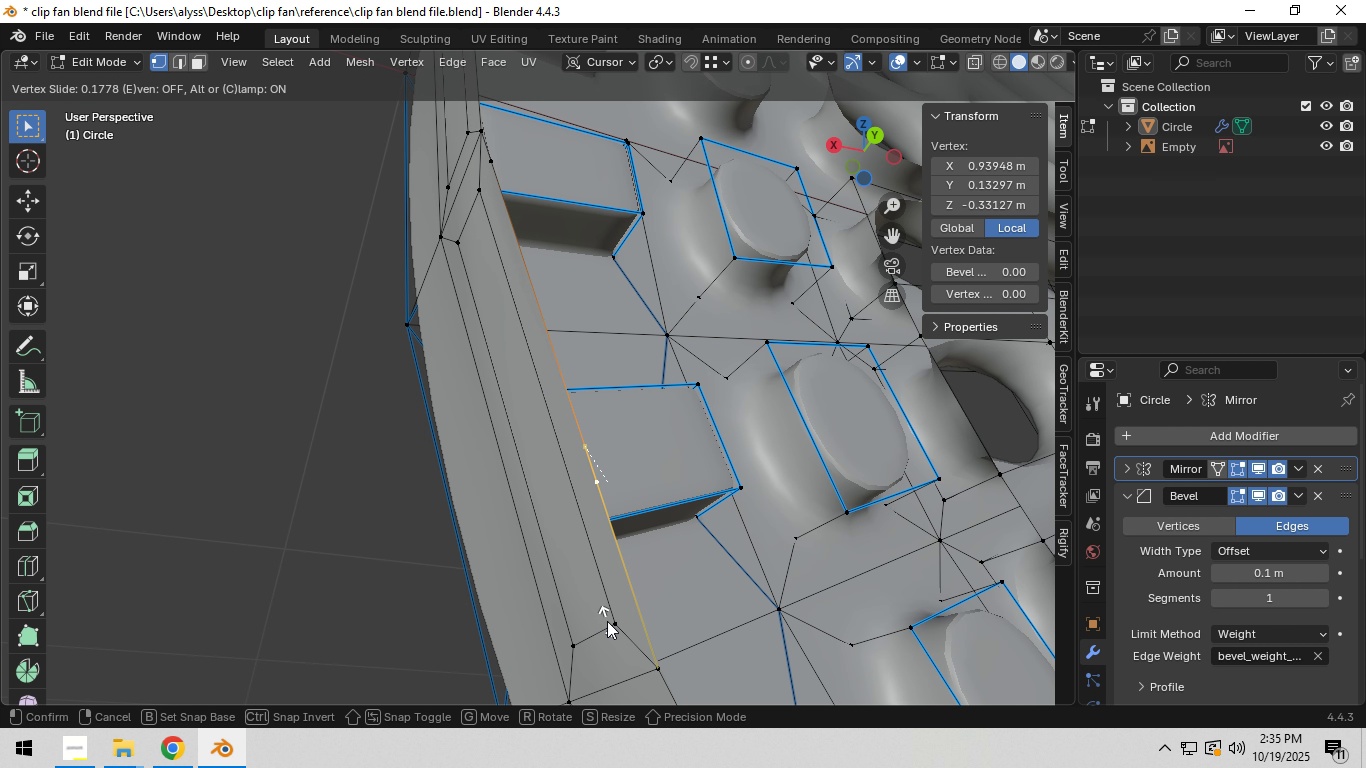 
hold_key(key=ControlLeft, duration=0.54)
left_click([607, 621])
 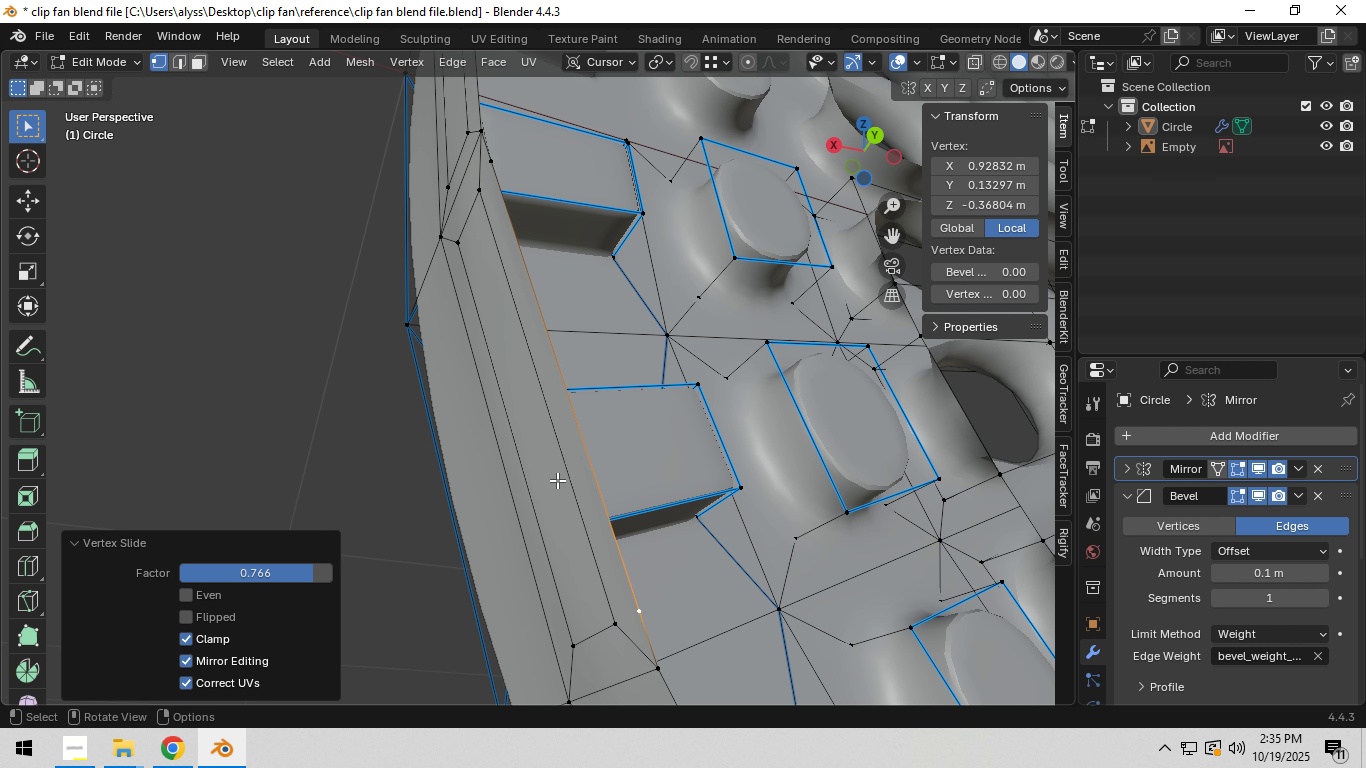 
key(2)
 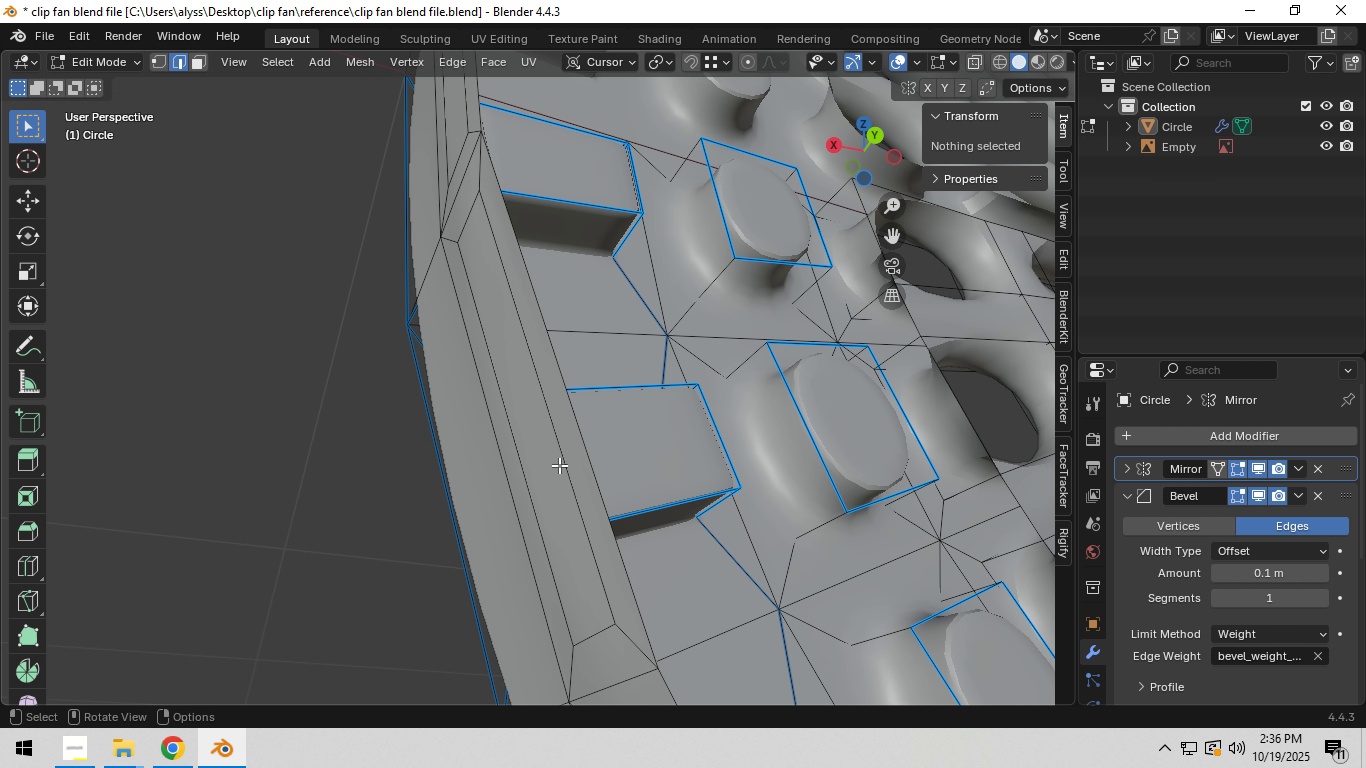 
left_click([559, 465])
 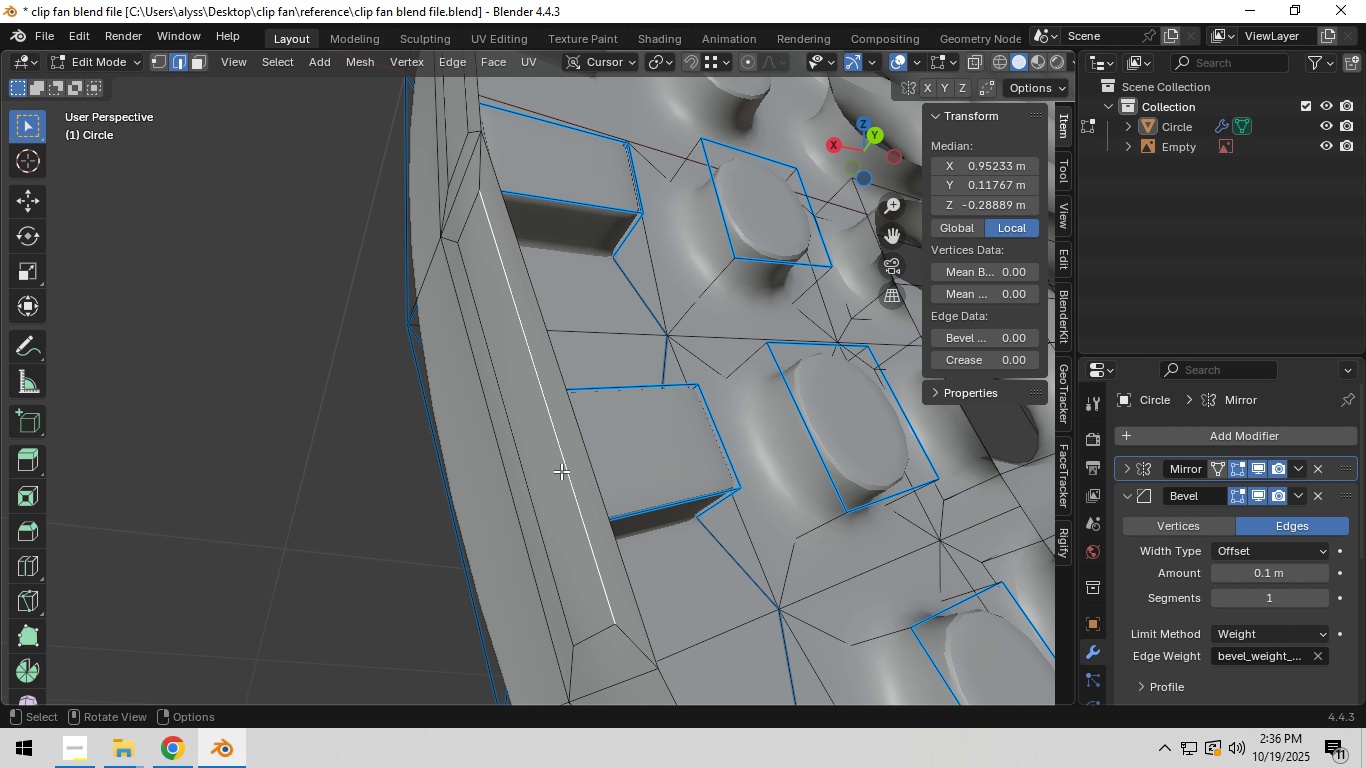 
key(X)
 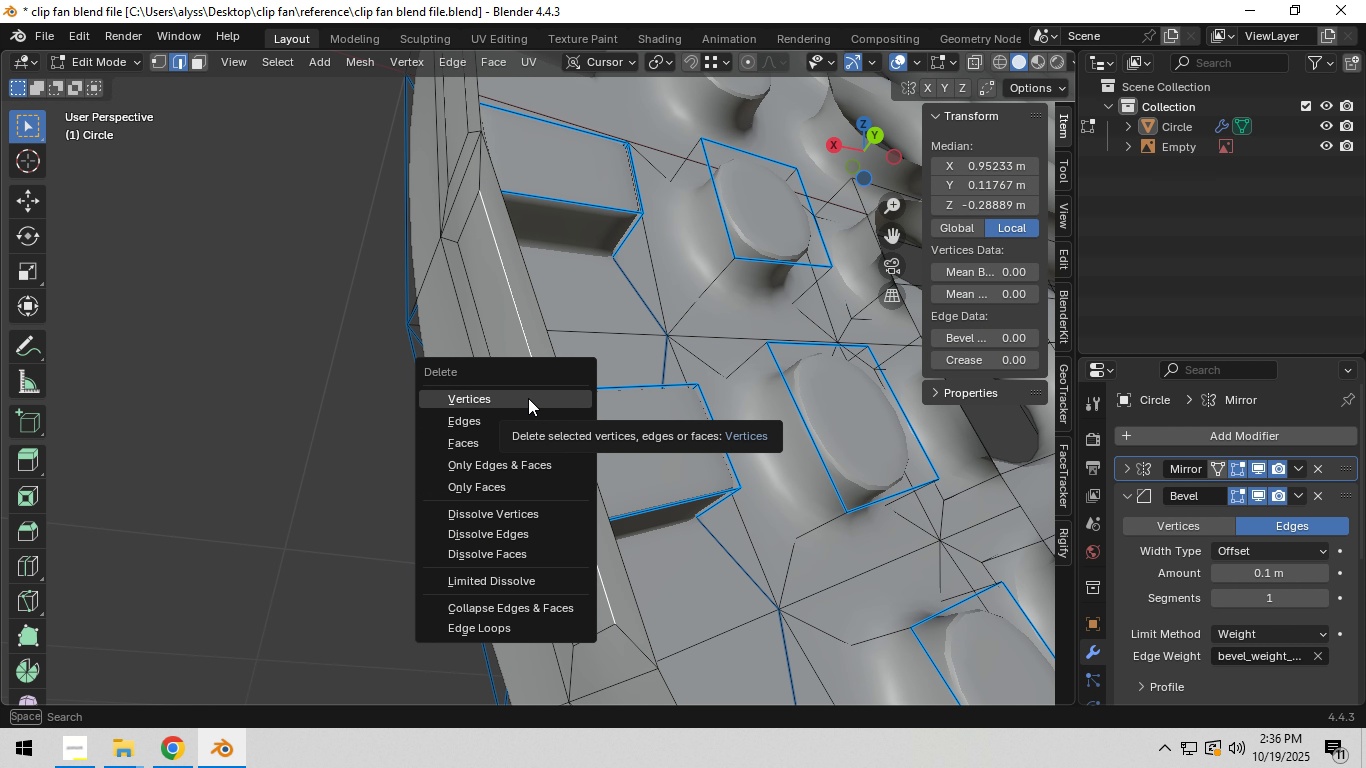 
left_click([528, 398])
 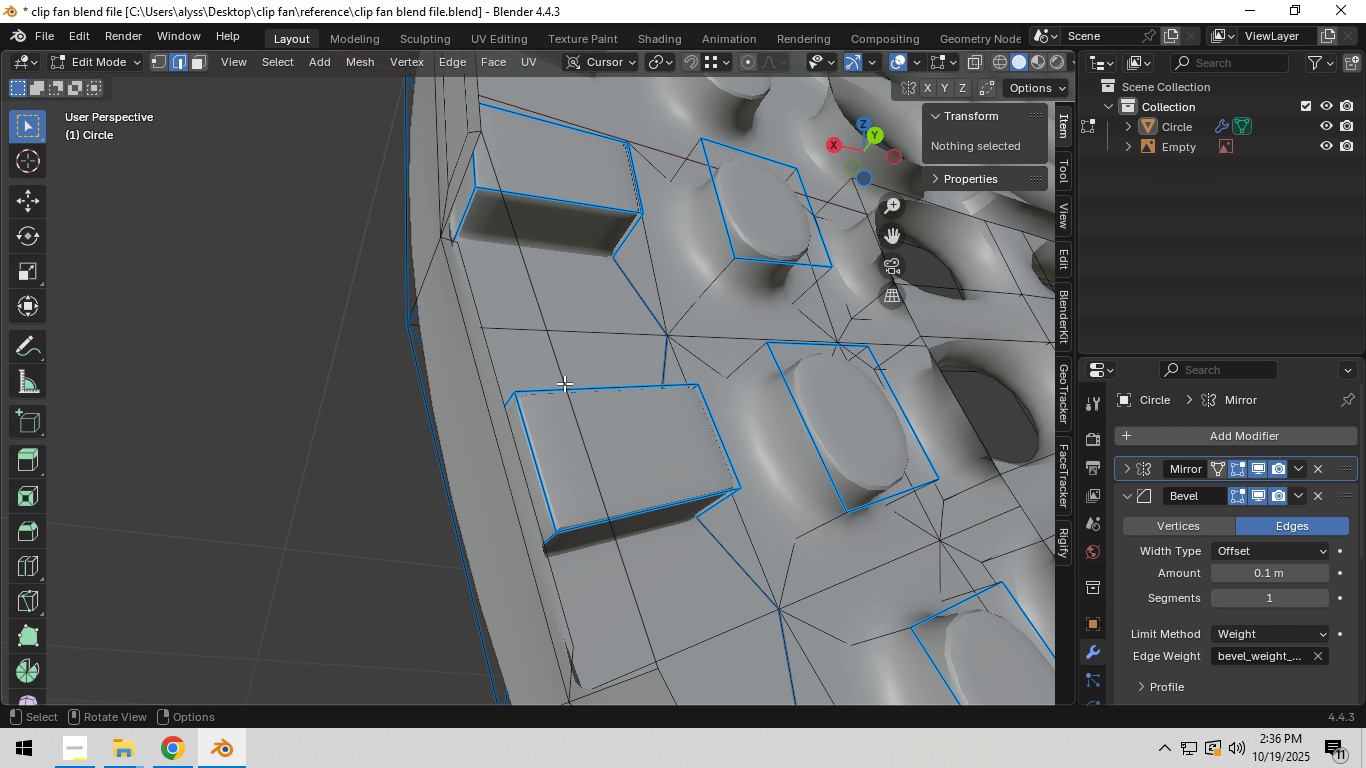 
left_click([565, 383])
 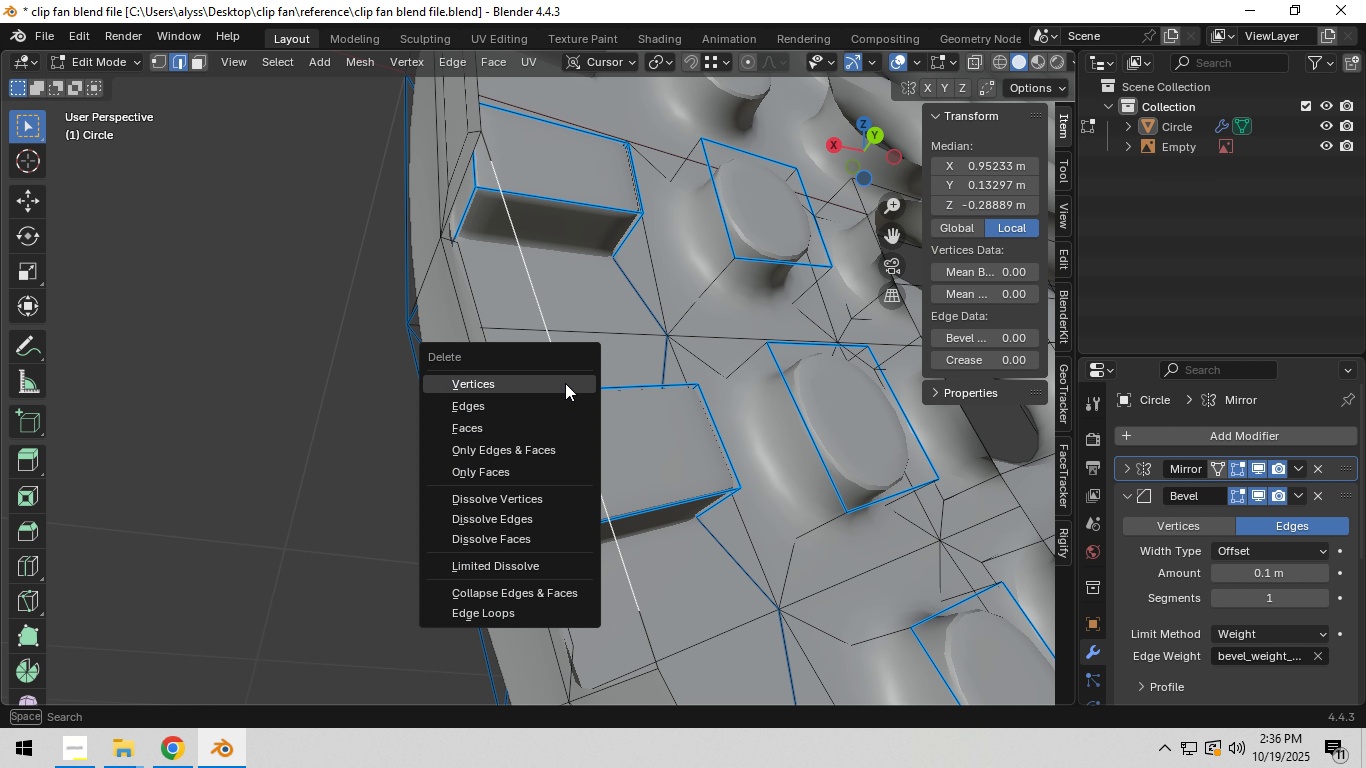 
key(X)
 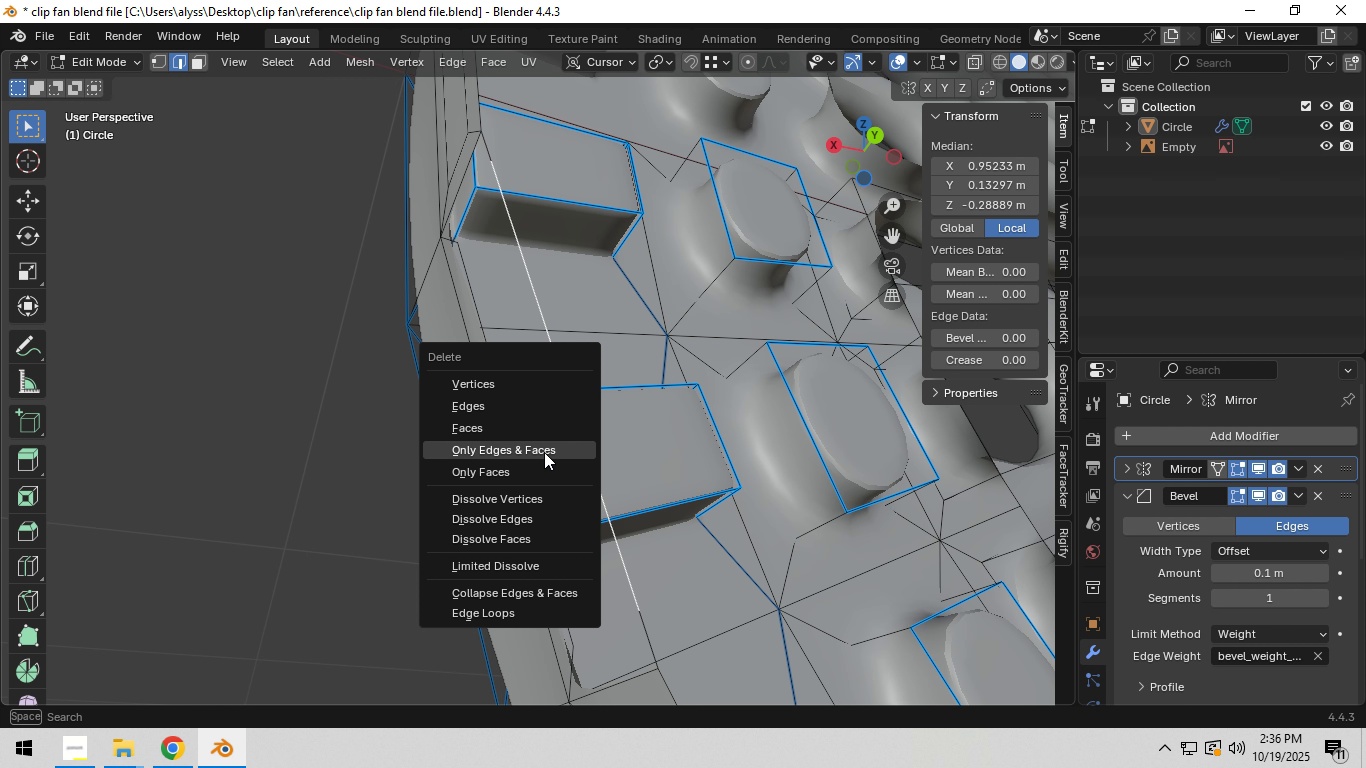 
left_click([544, 451])
 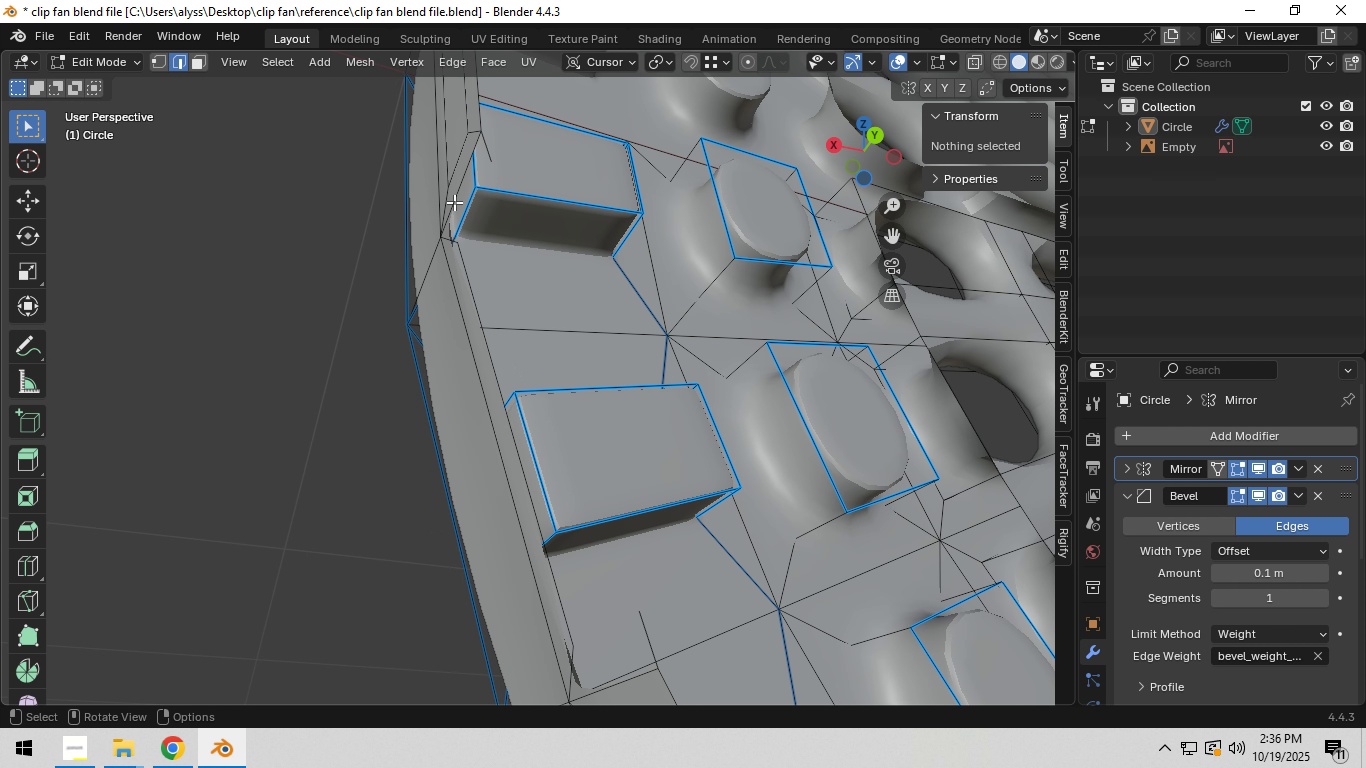 
left_click([457, 201])
 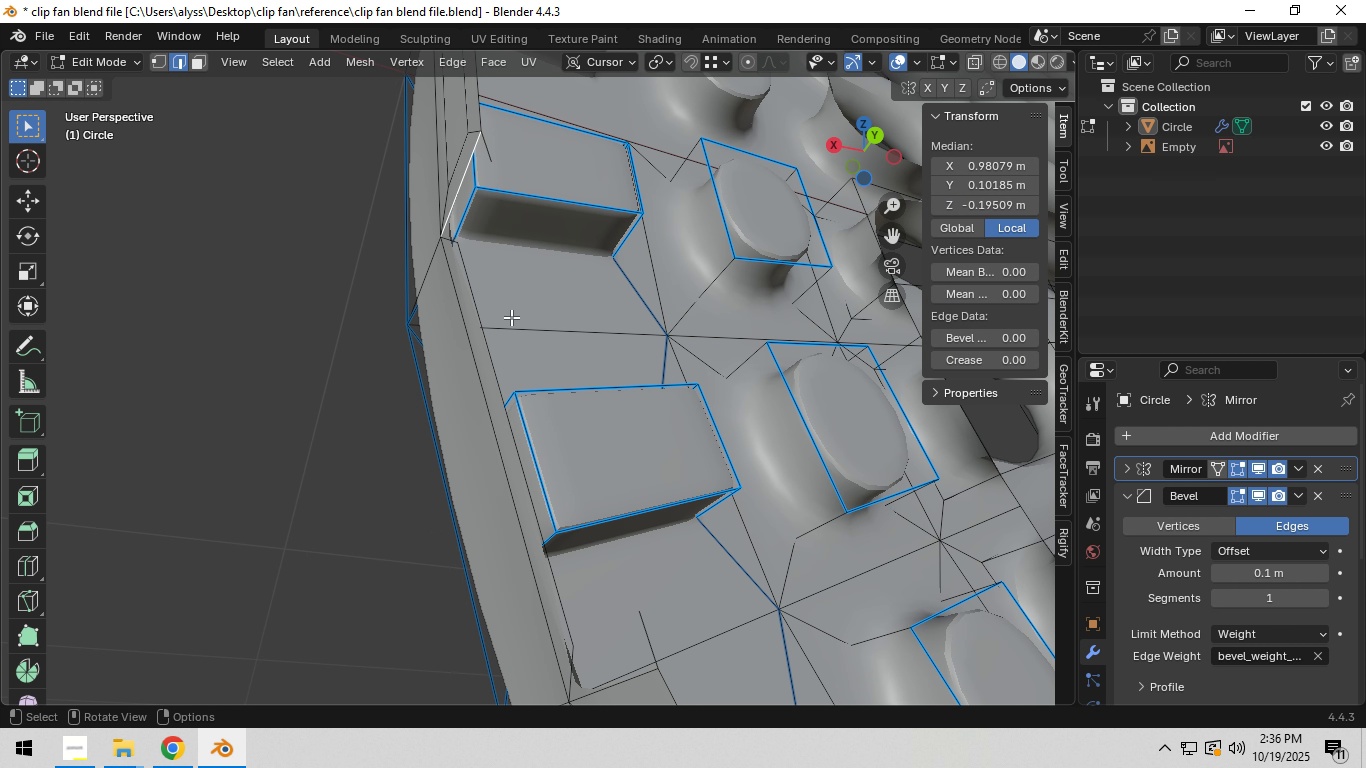 
key(F)
 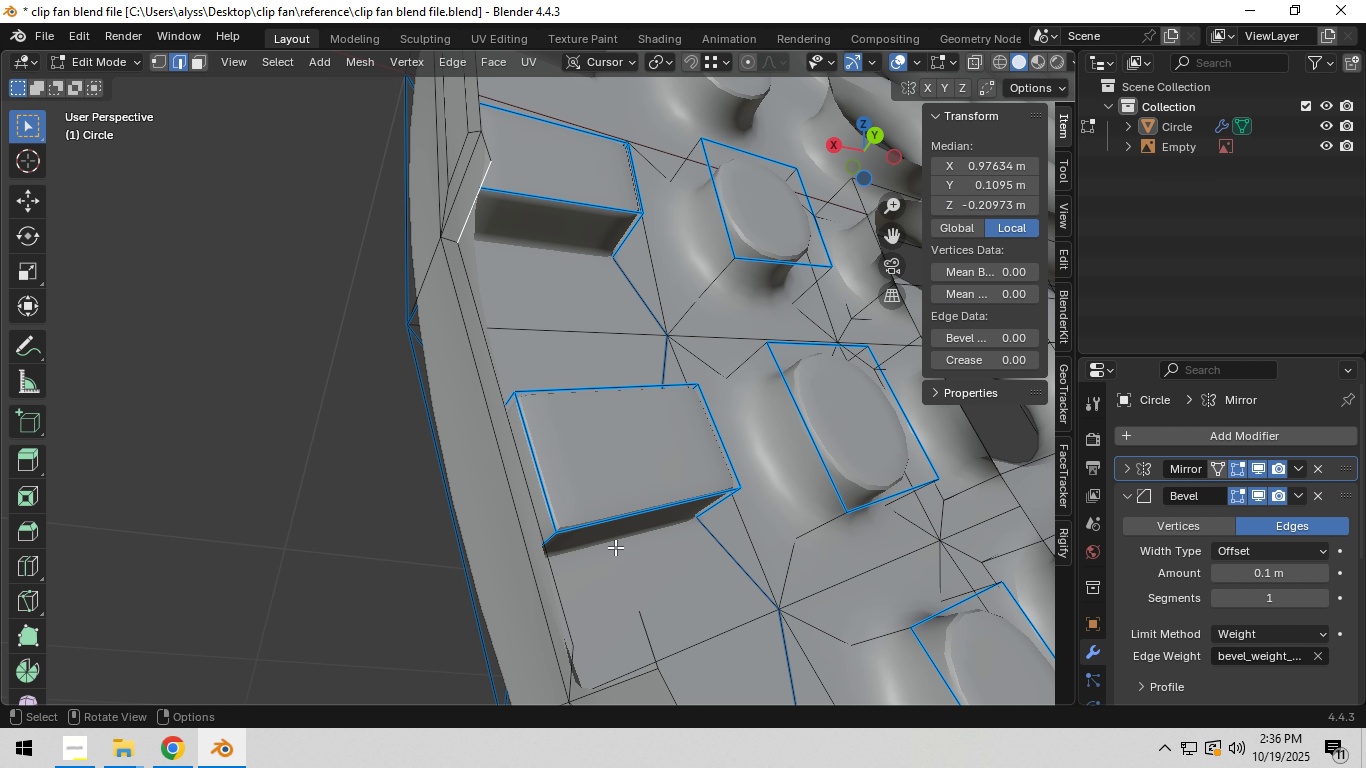 
hold_key(key=ShiftLeft, duration=0.58)
 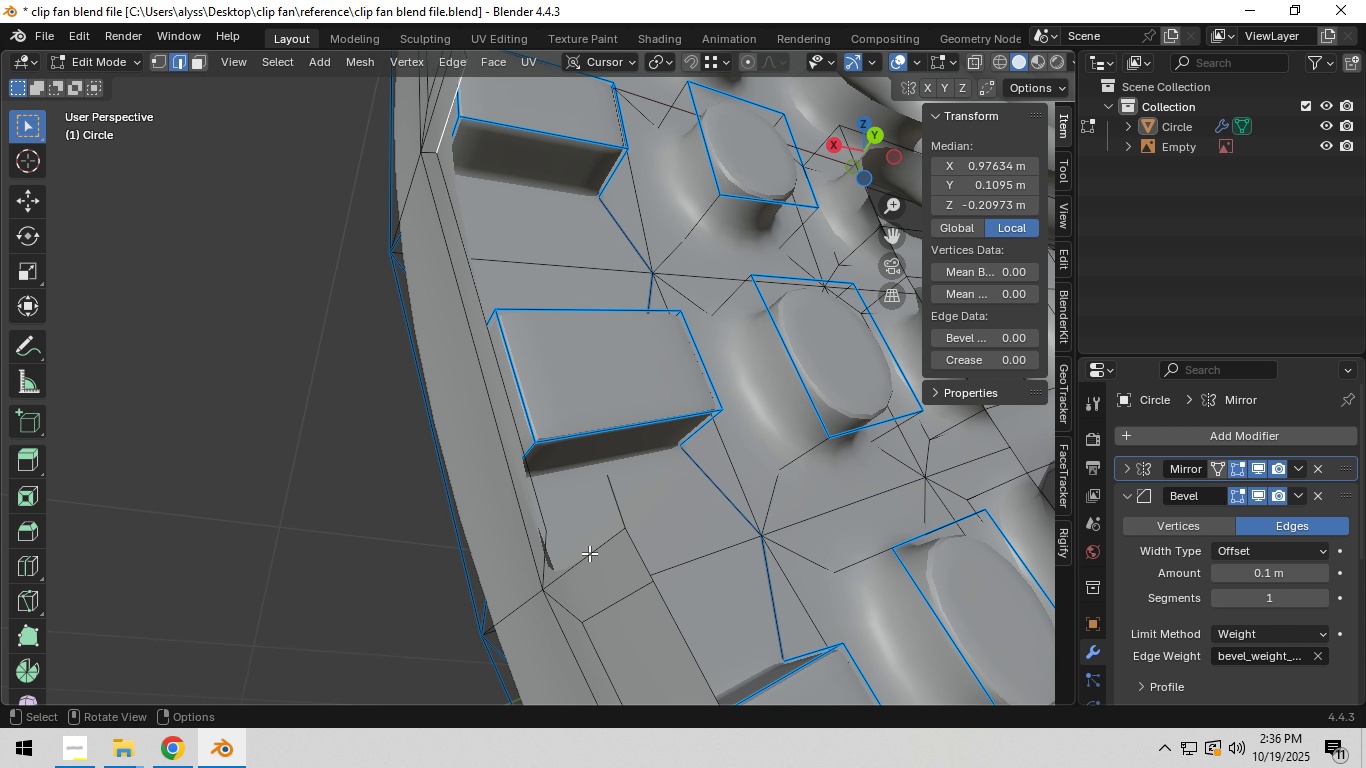 
left_click([589, 553])
 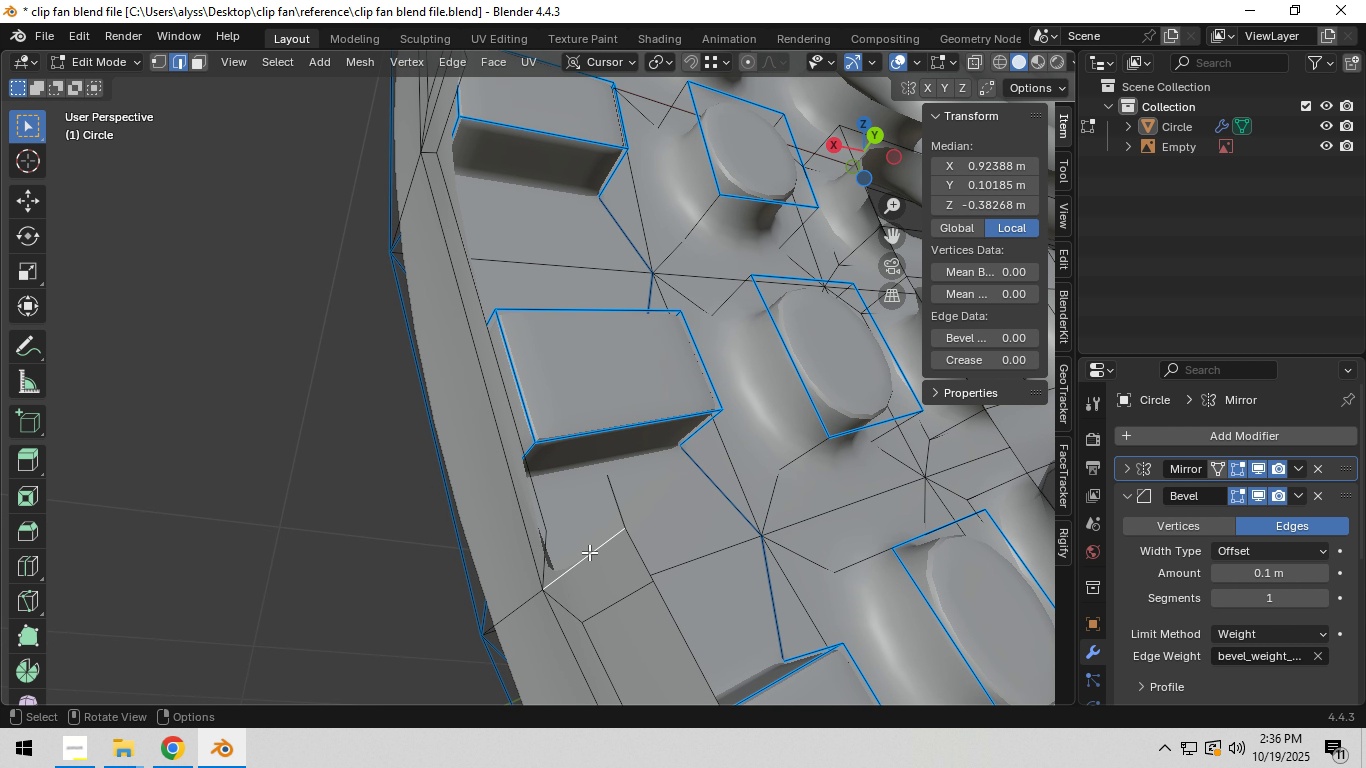 
key(F)
 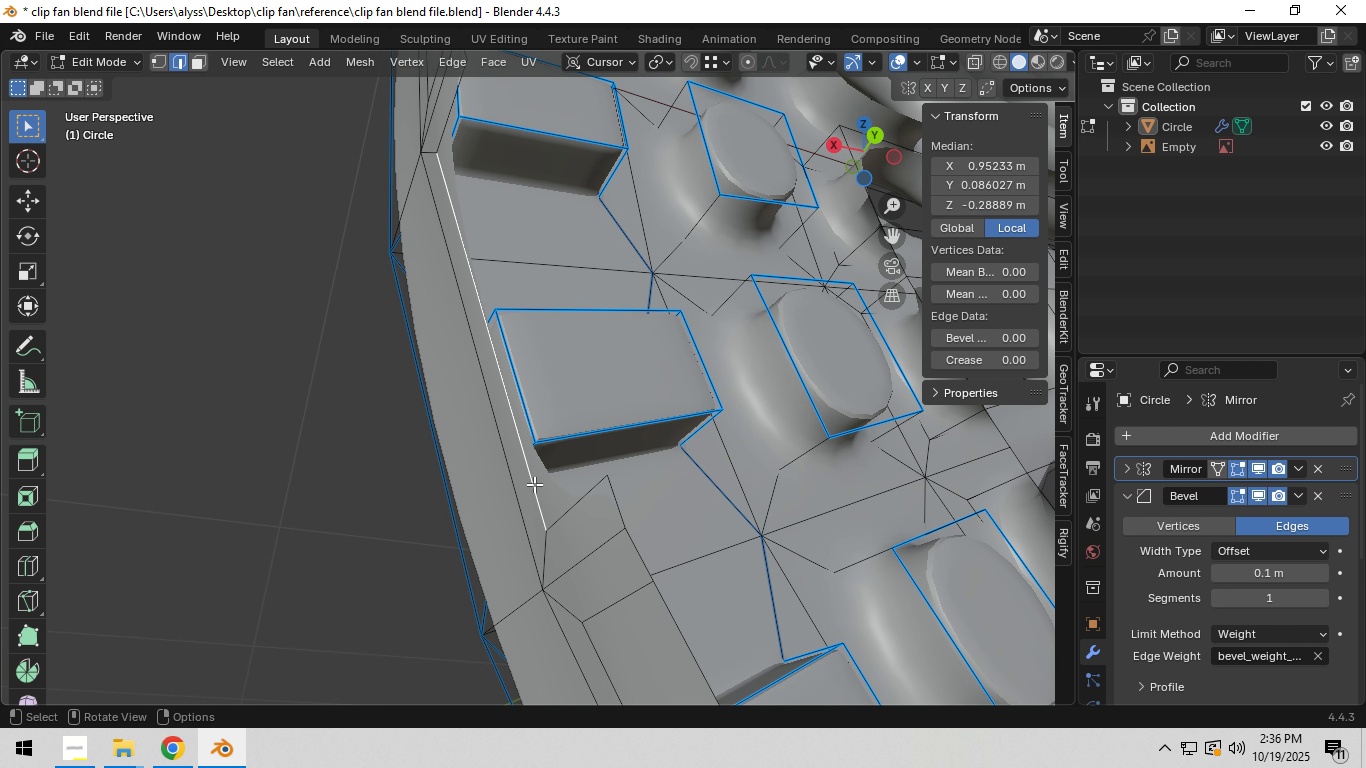 
left_click([534, 484])
 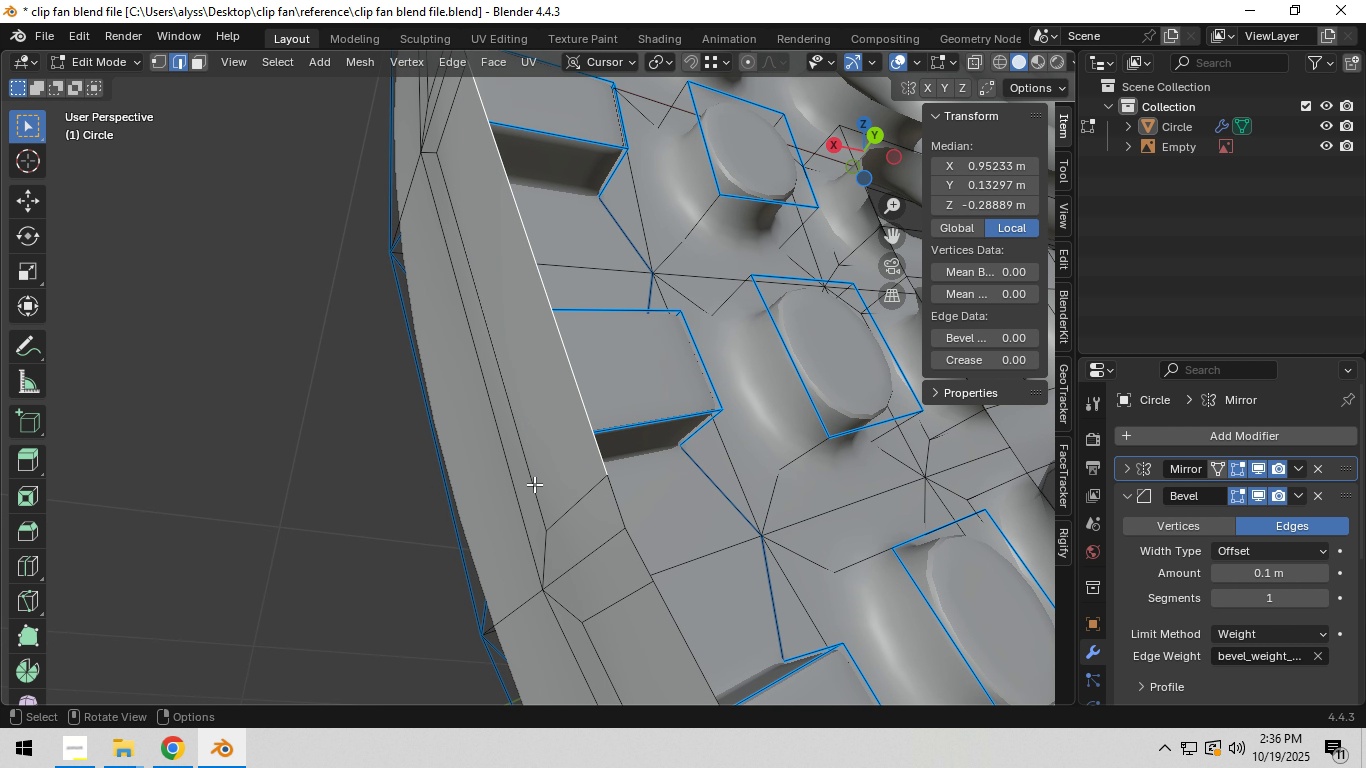 
key(F)
 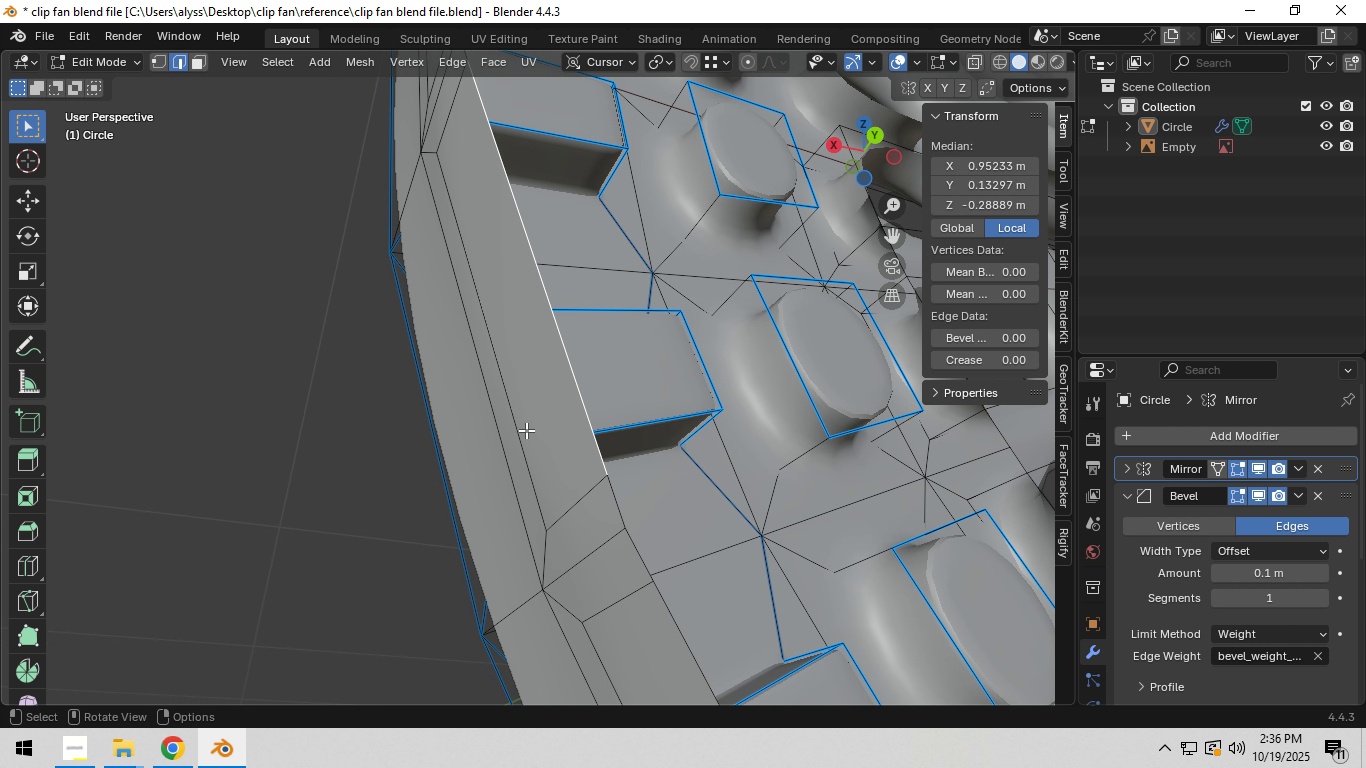 
hold_key(key=ShiftLeft, duration=0.6)
 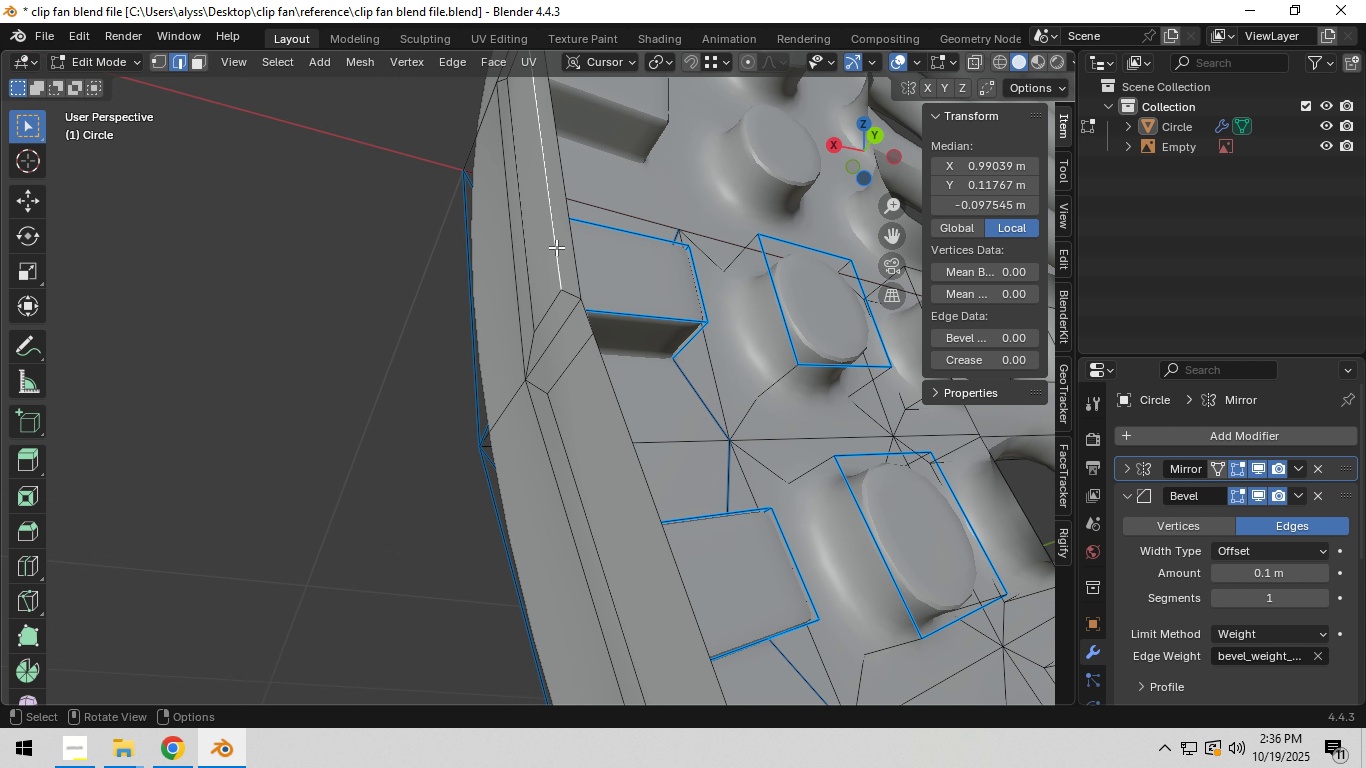 
left_click([556, 247])
 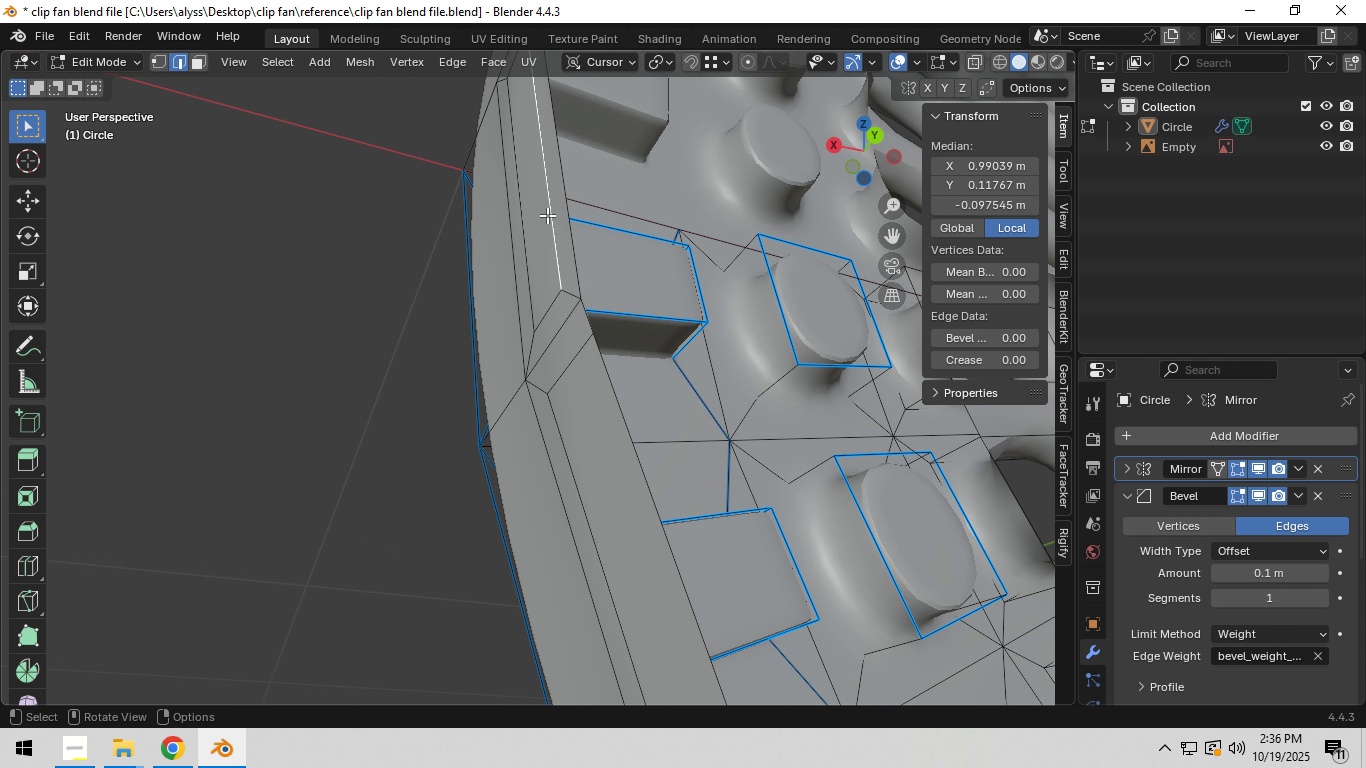 
hold_key(key=Backquote, duration=0.41)
 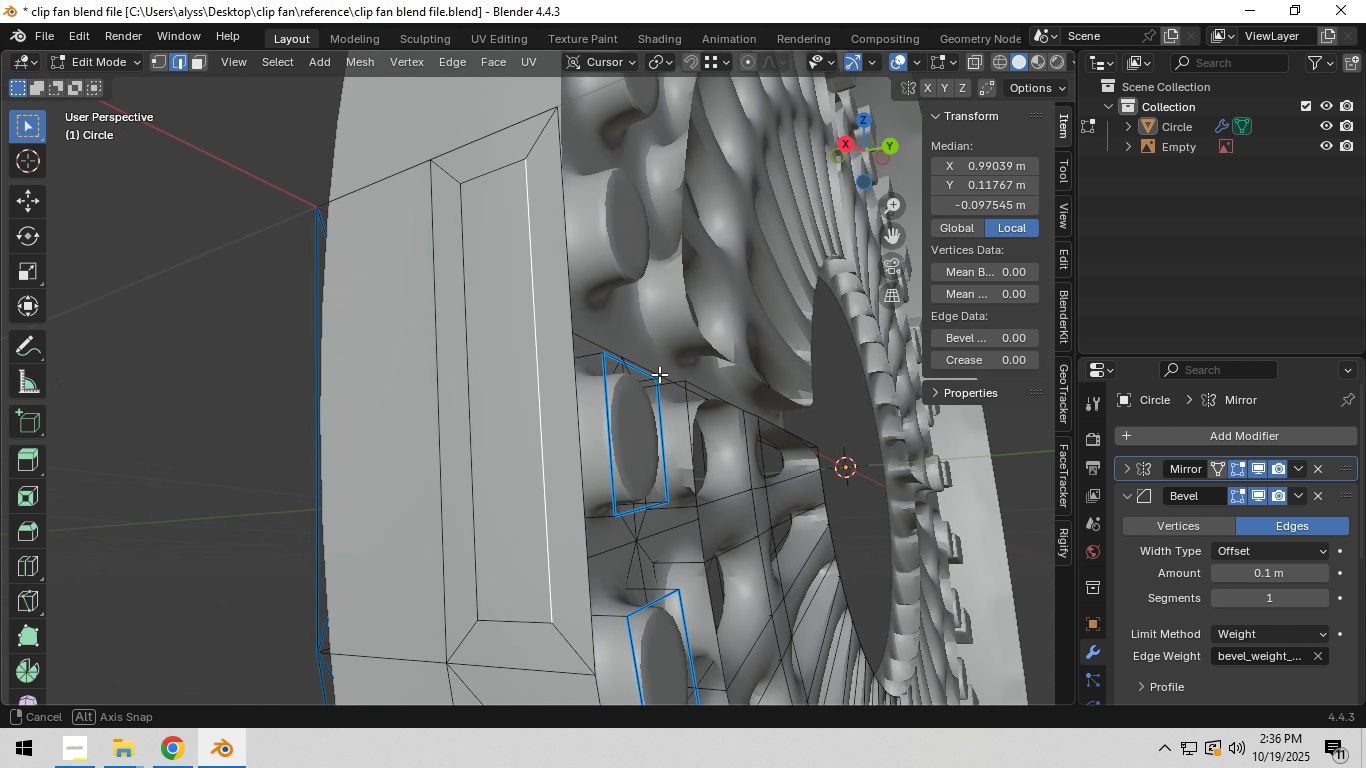 
key(1)
 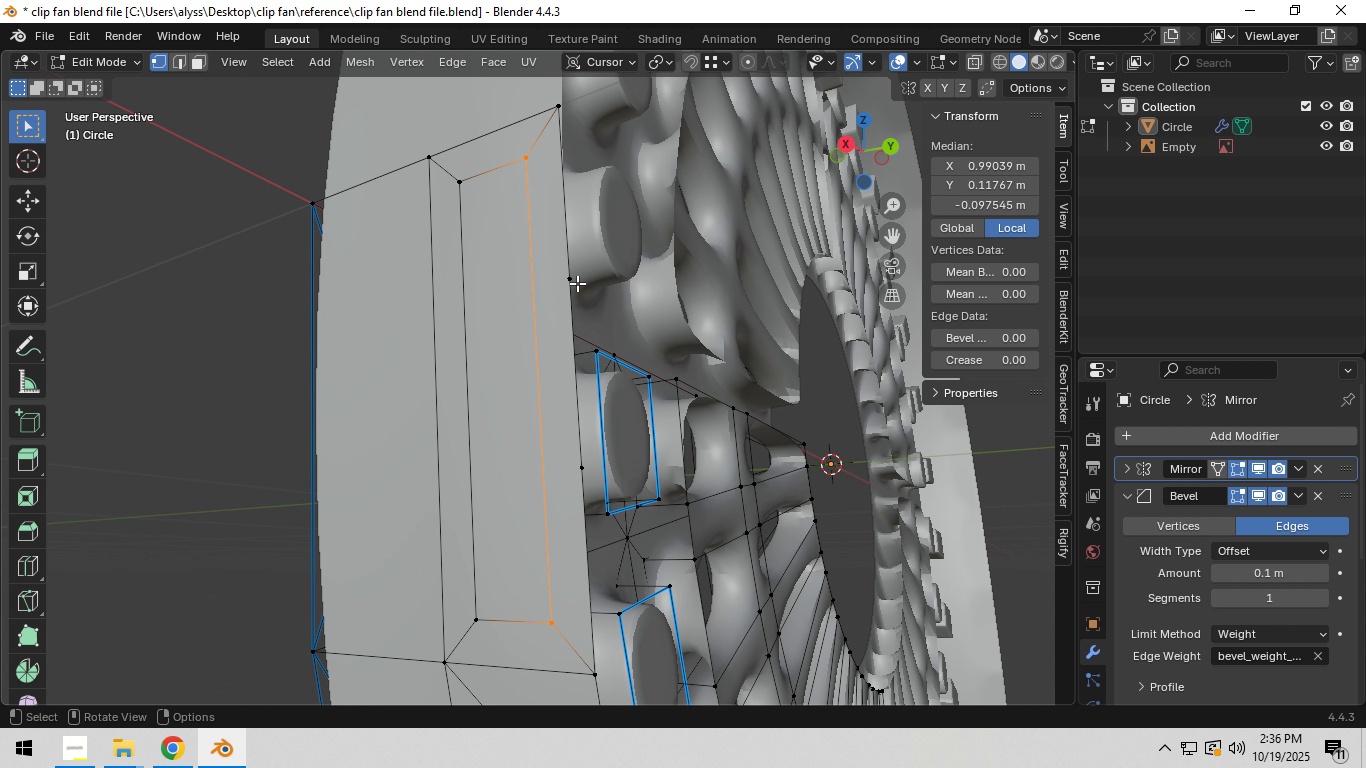 
left_click([577, 283])
 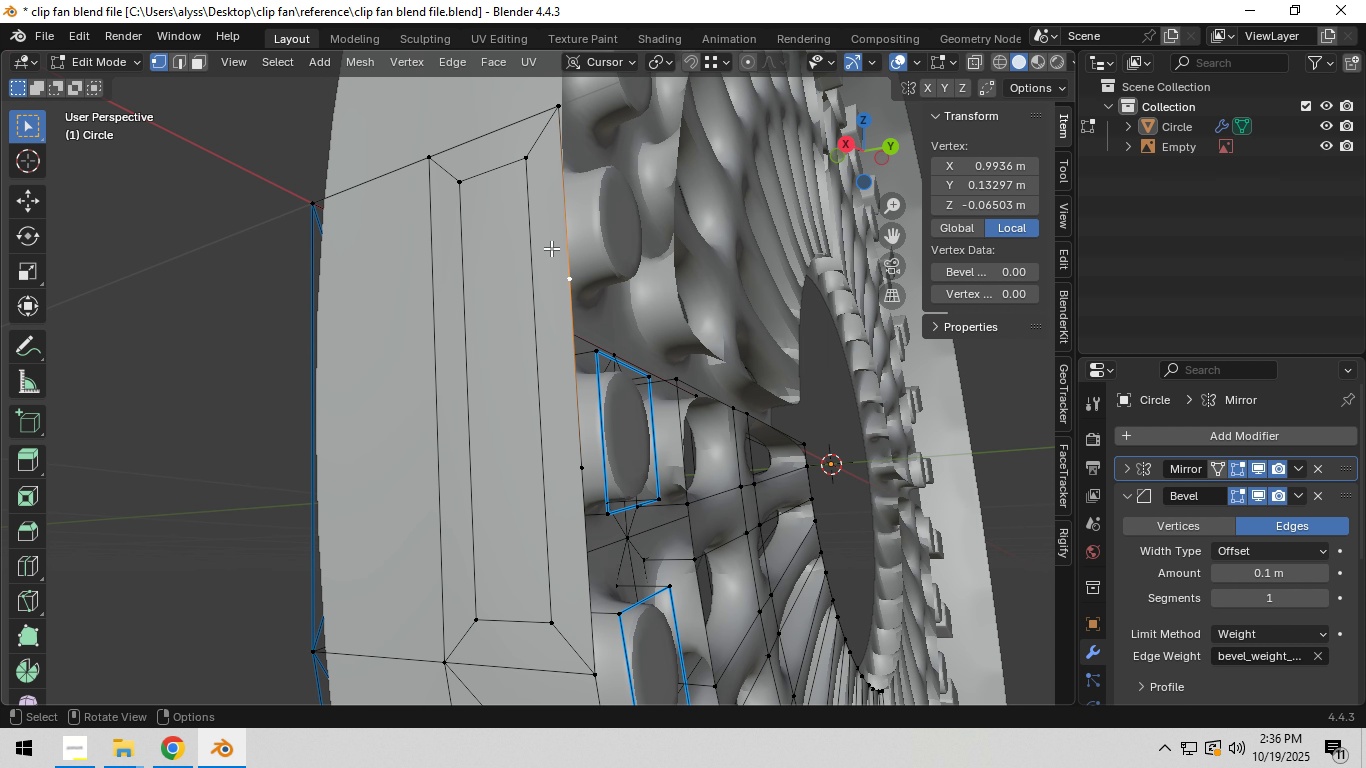 
type(gg)
 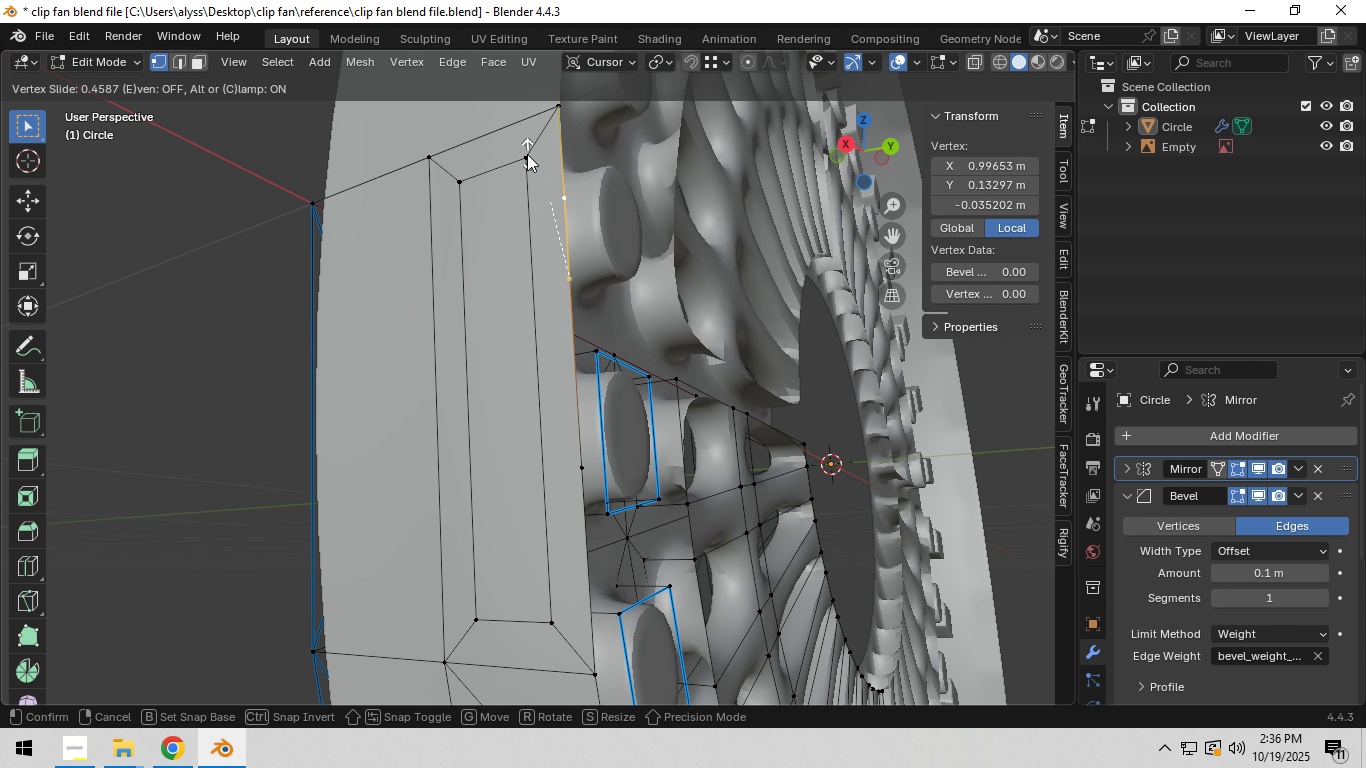 
hold_key(key=ControlLeft, duration=0.63)
left_click([527, 154])
 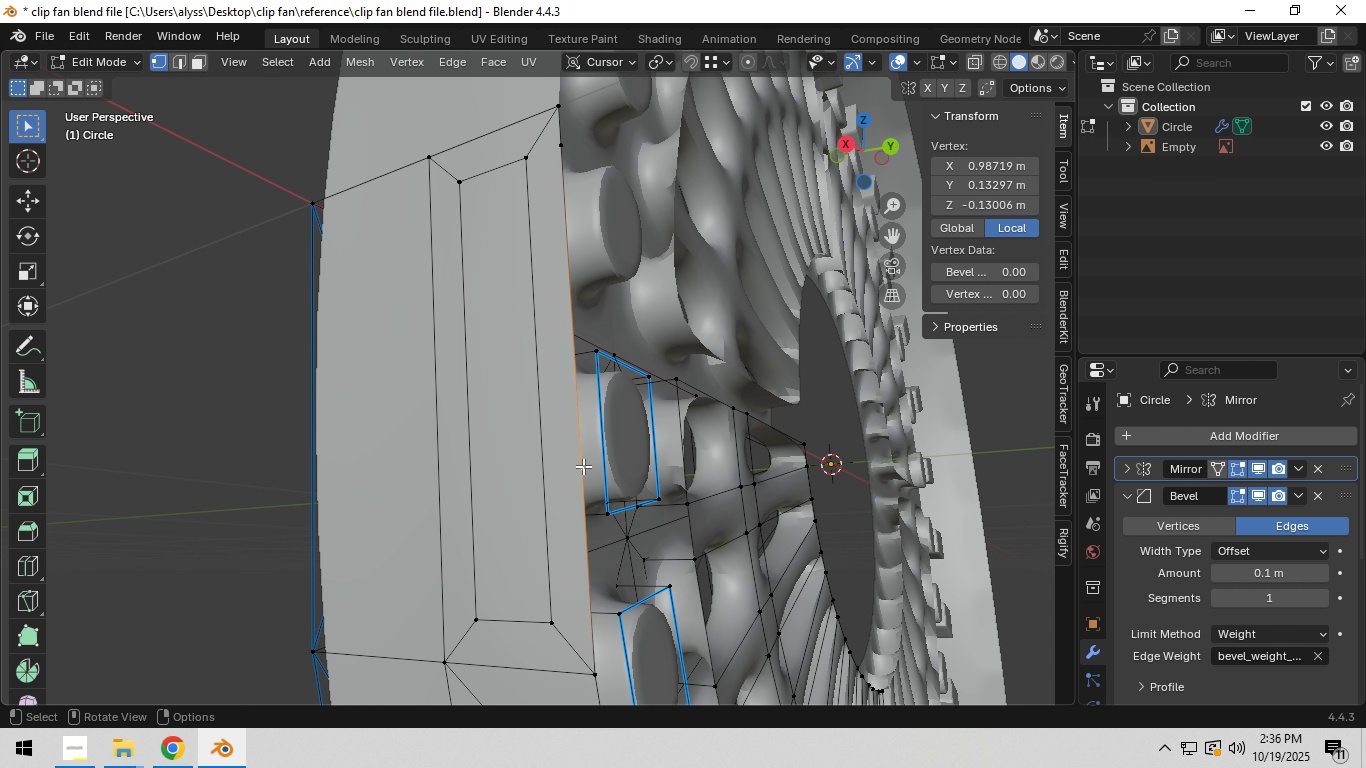 
left_click([583, 465])
 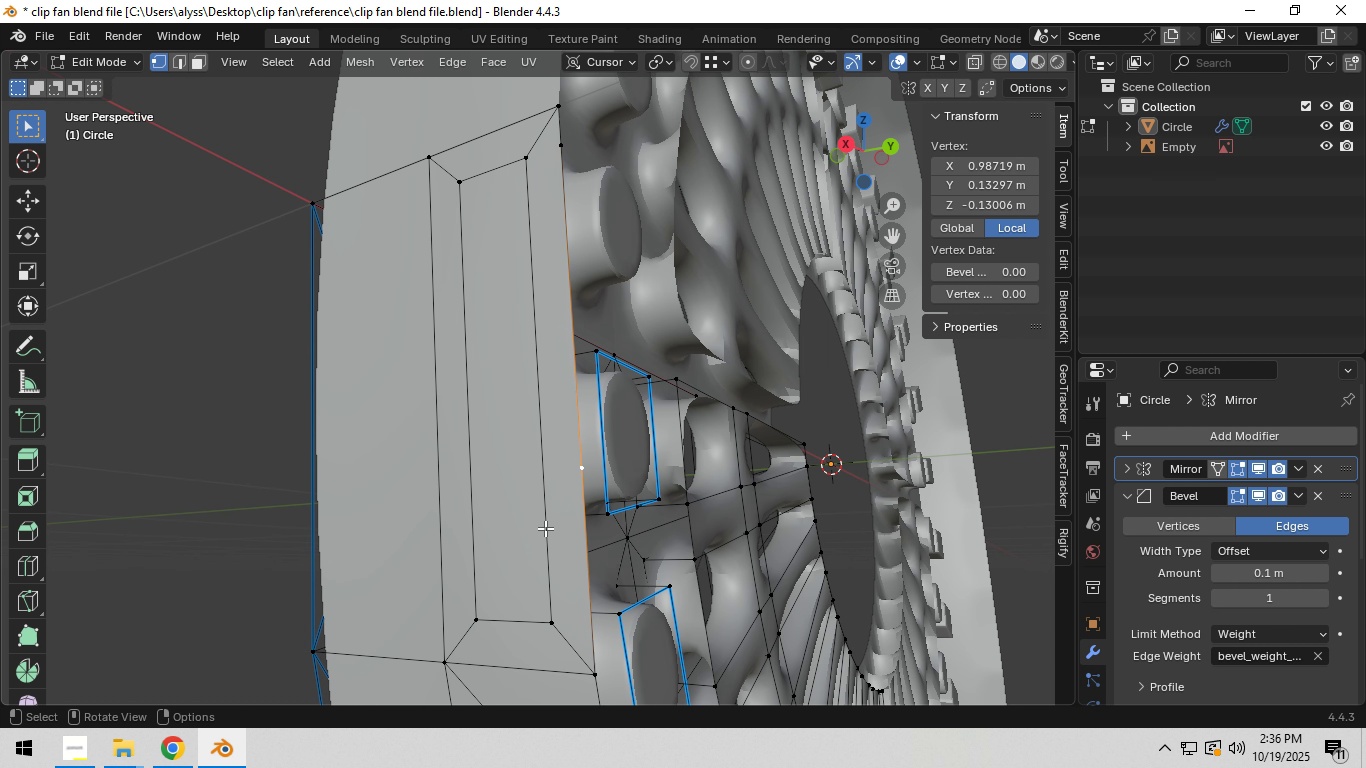 
type(gg)
 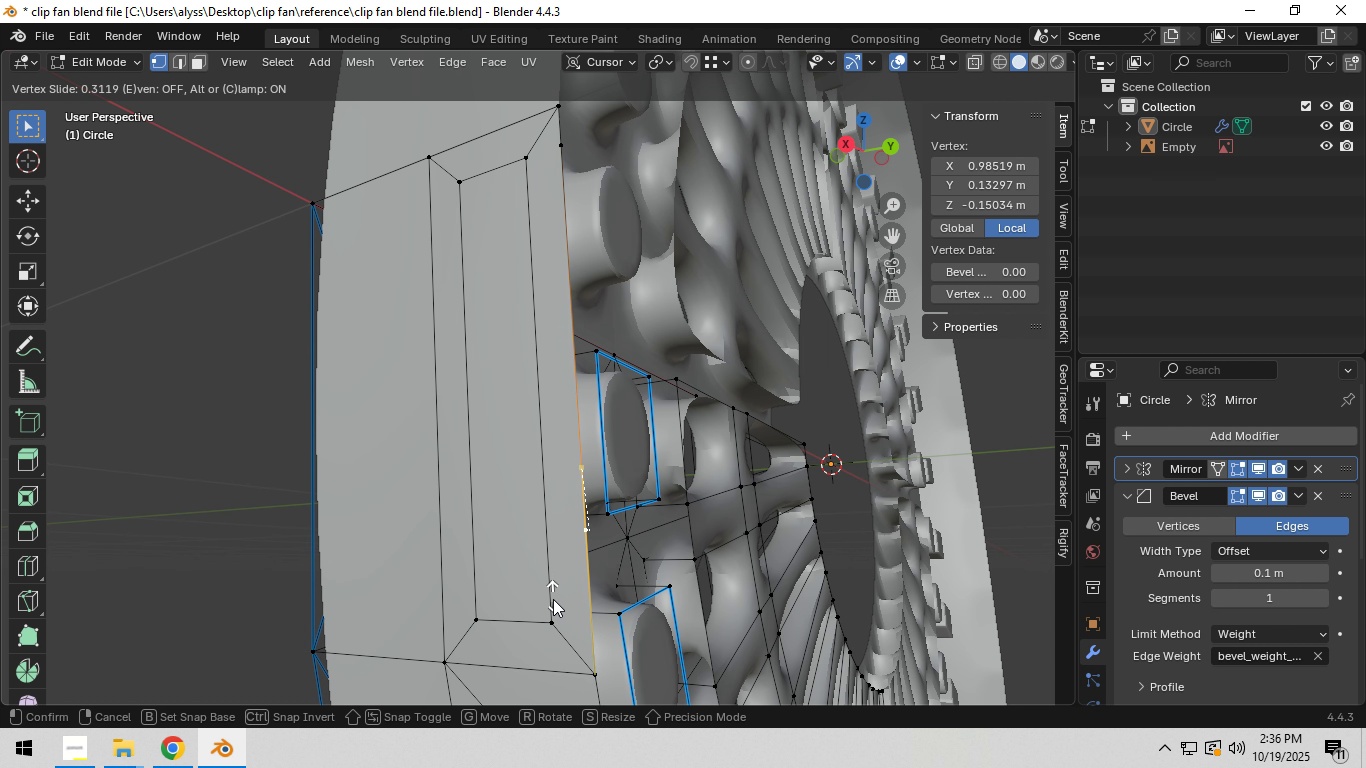 
hold_key(key=ControlLeft, duration=1.5)
 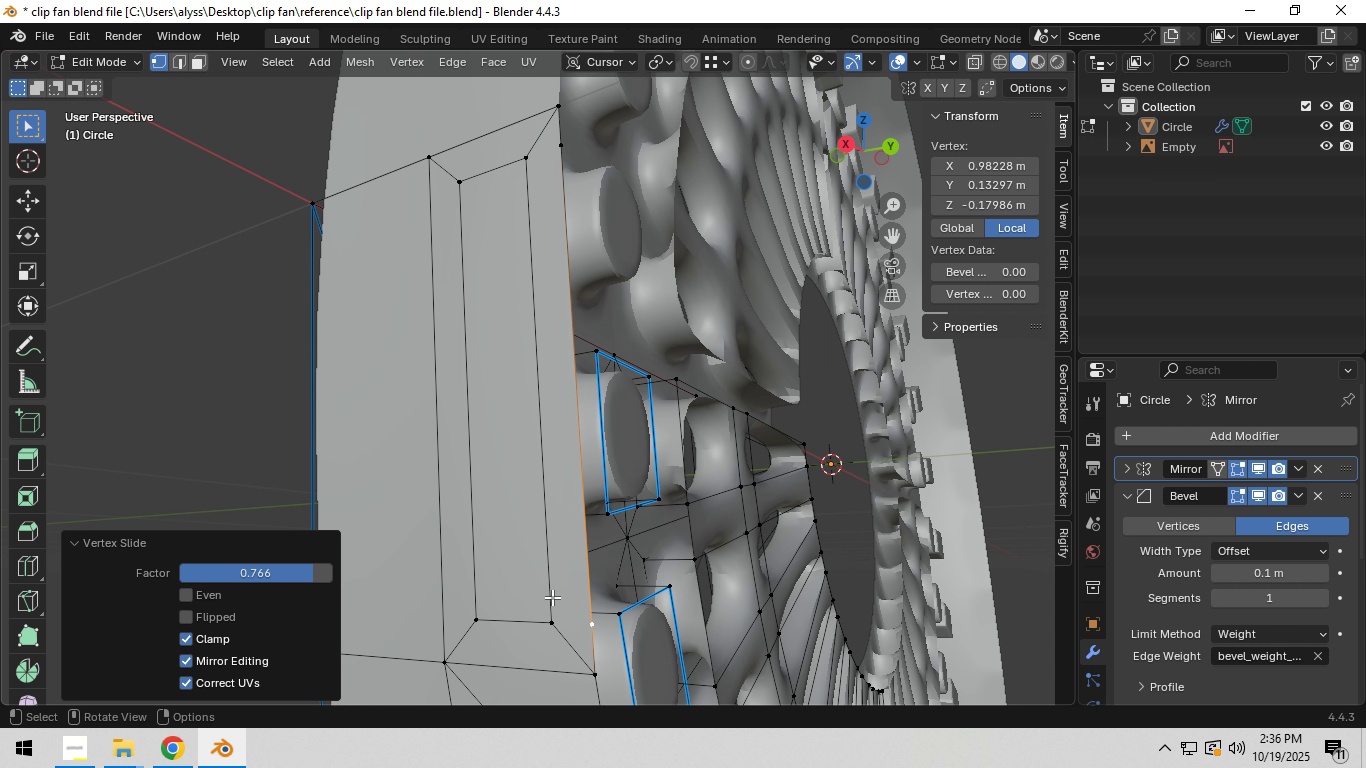 
hold_key(key=ControlLeft, duration=0.37)
left_click([552, 618])
 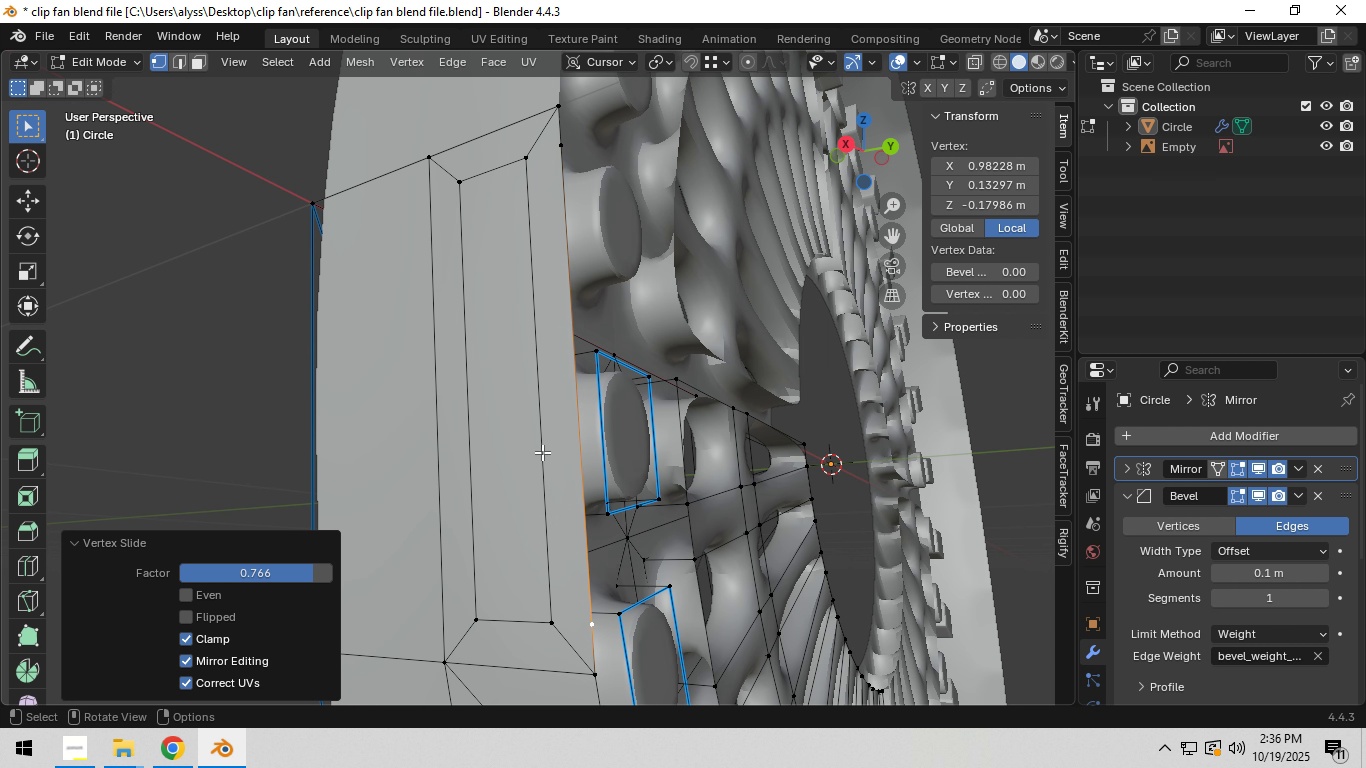 
key(2)
 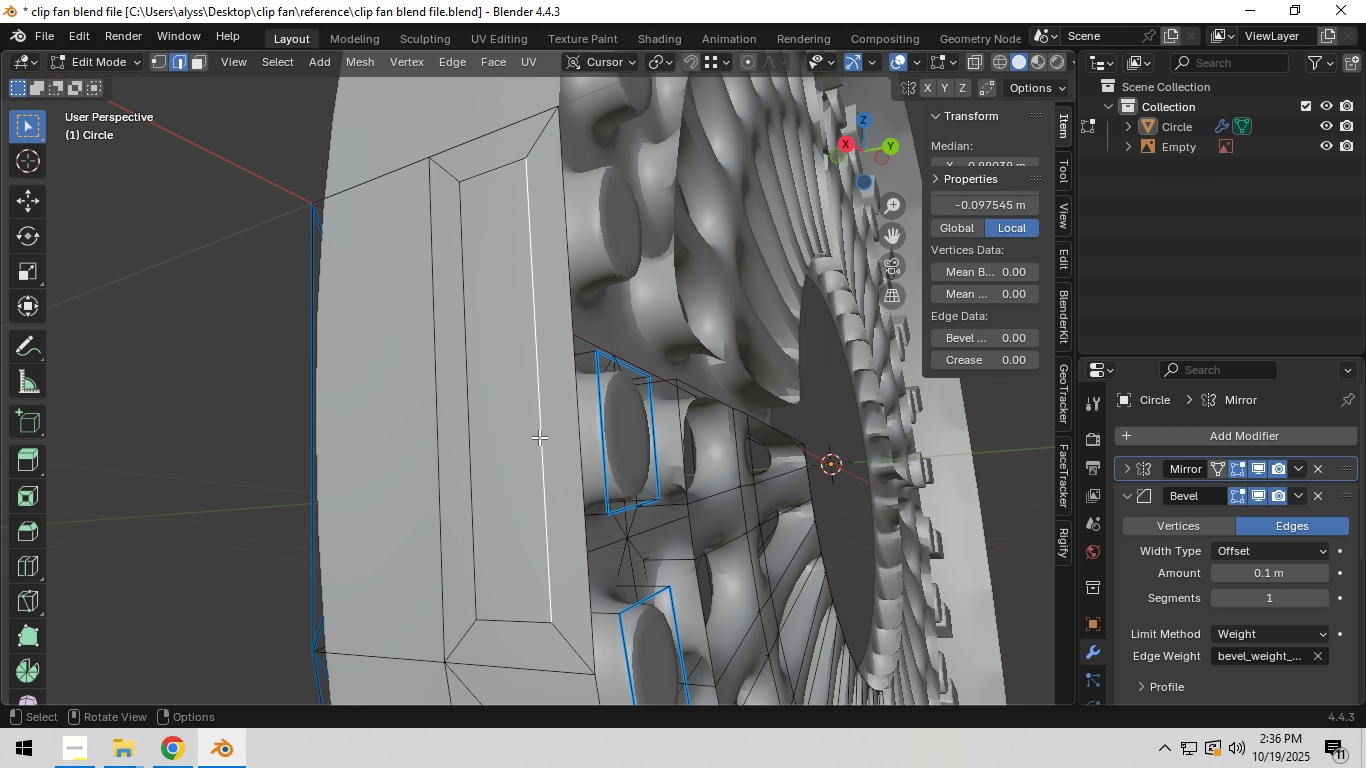 
left_click([539, 437])
 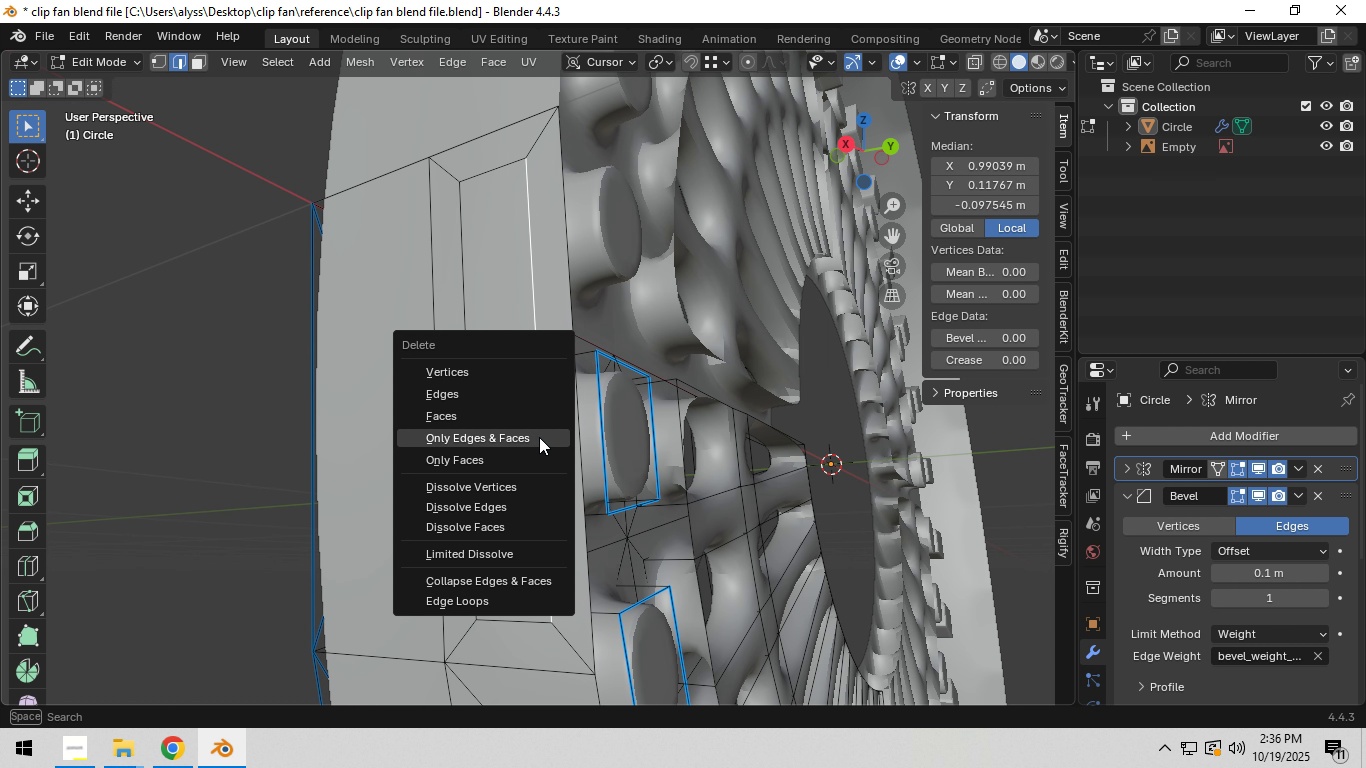 
key(X)
 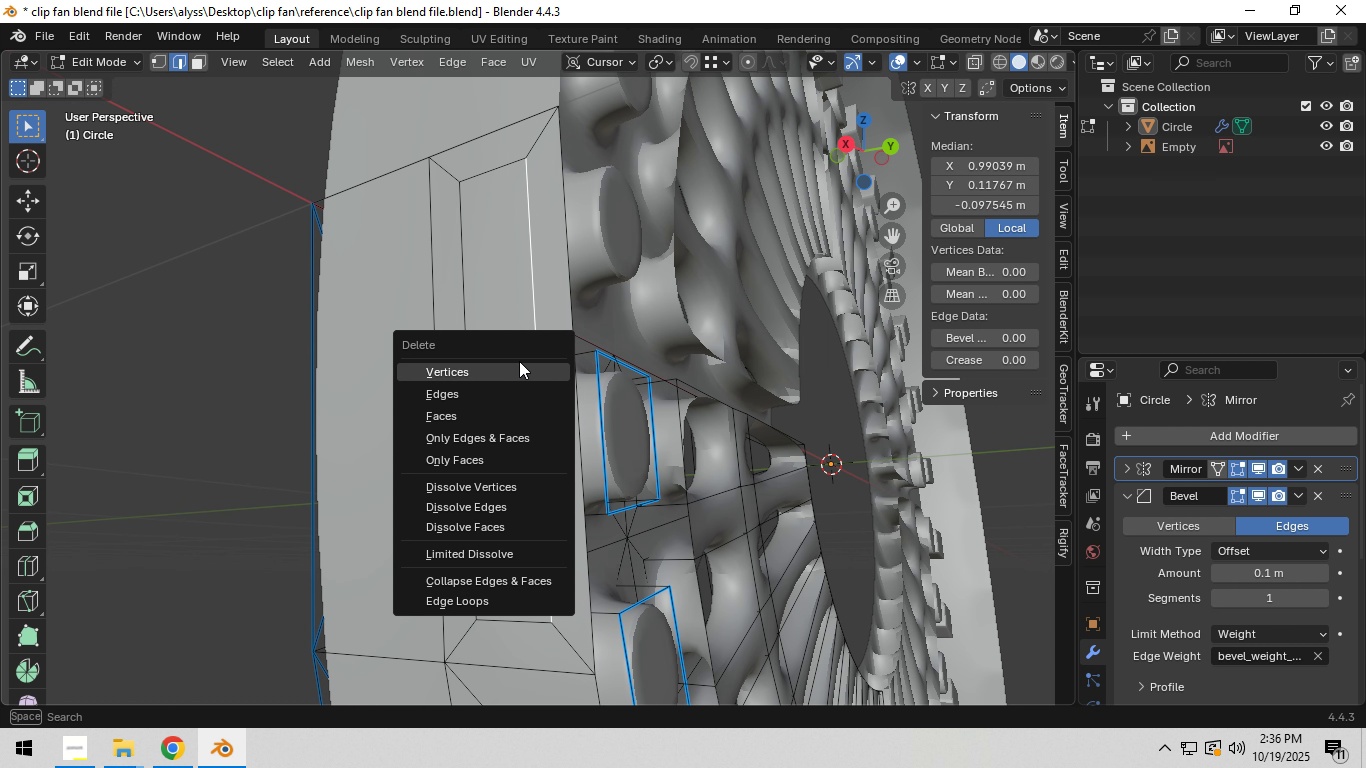 
left_click([519, 361])
 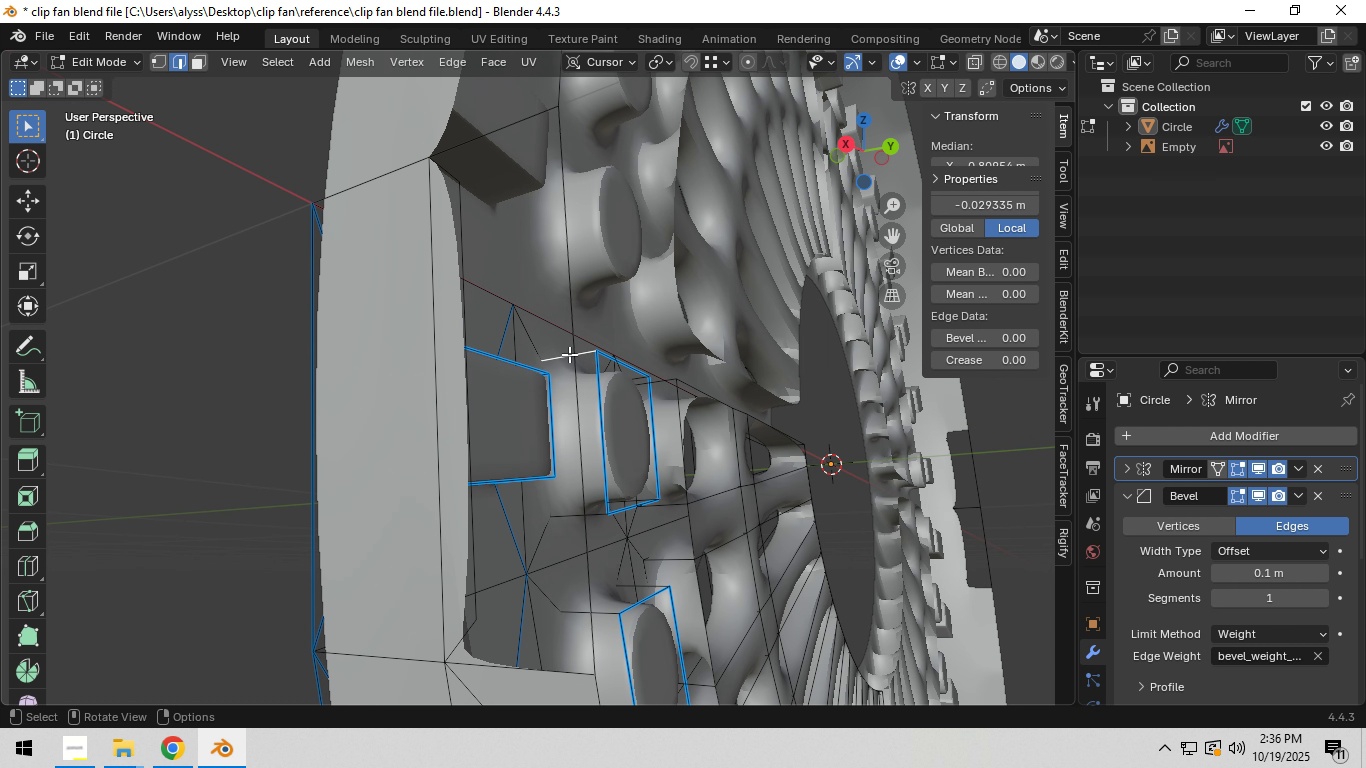 
left_click([569, 354])
 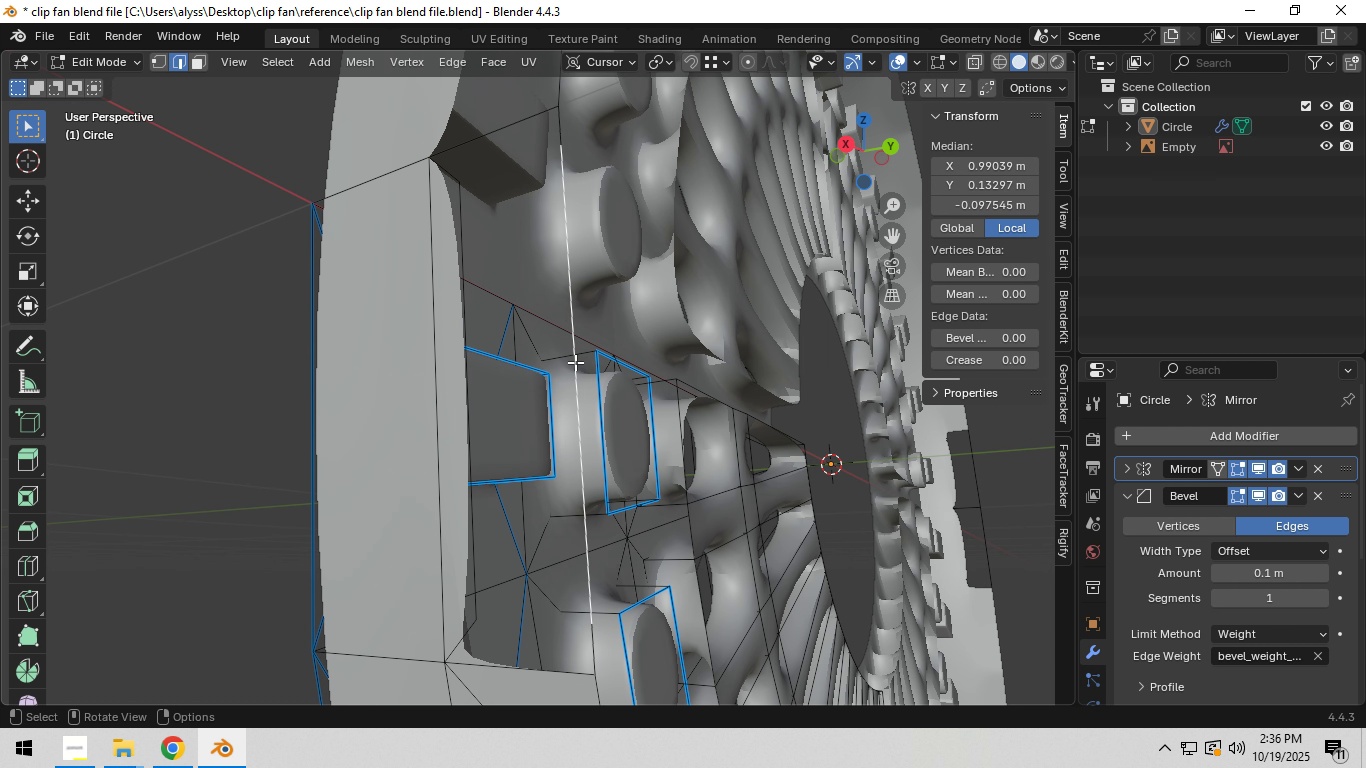 
key(X)
 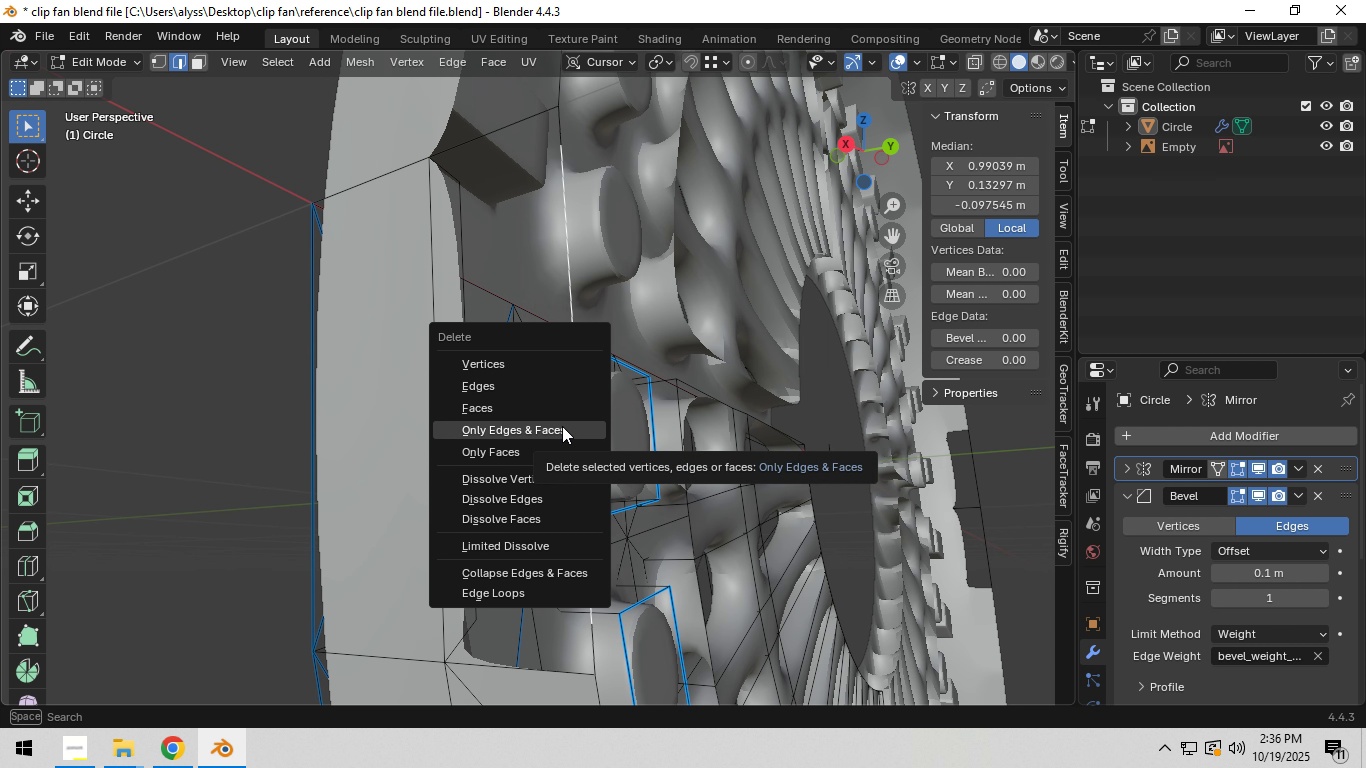 
left_click([562, 426])
 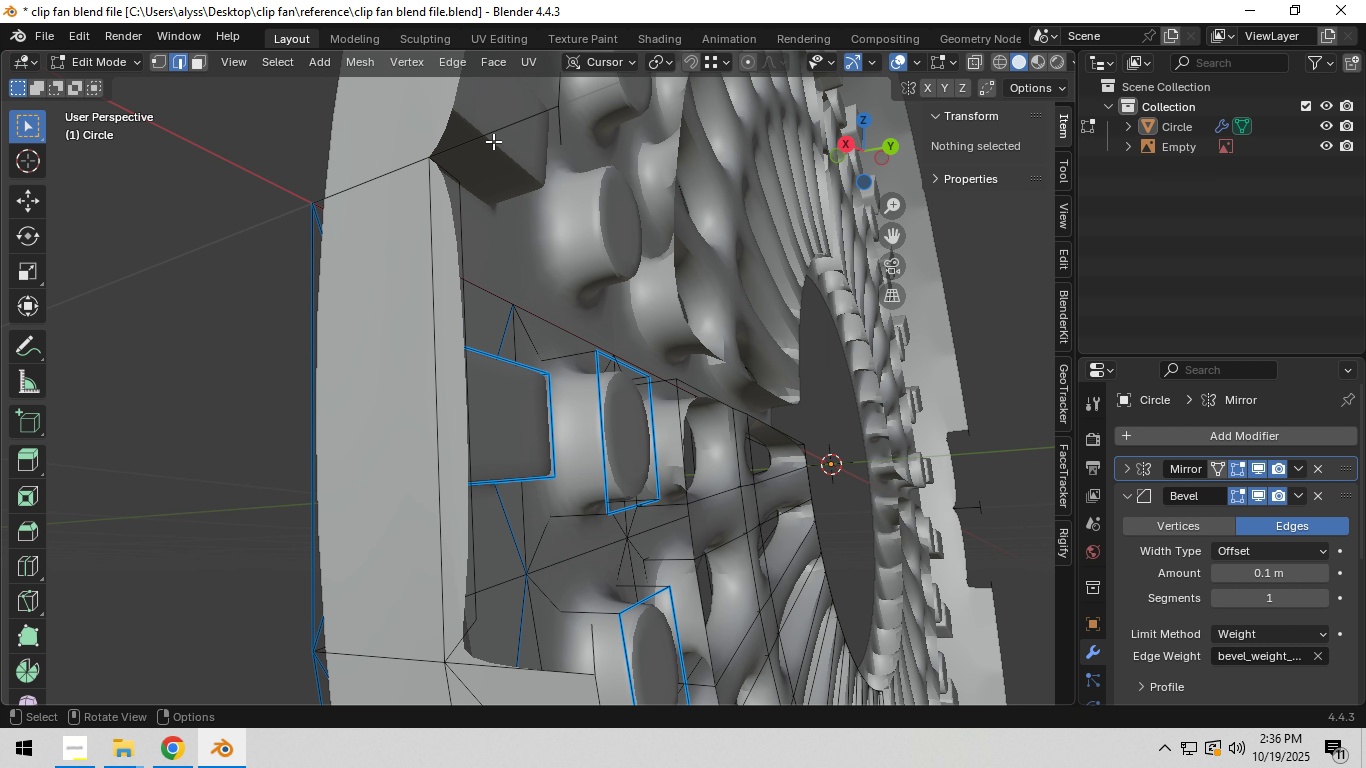 
left_click([494, 133])
 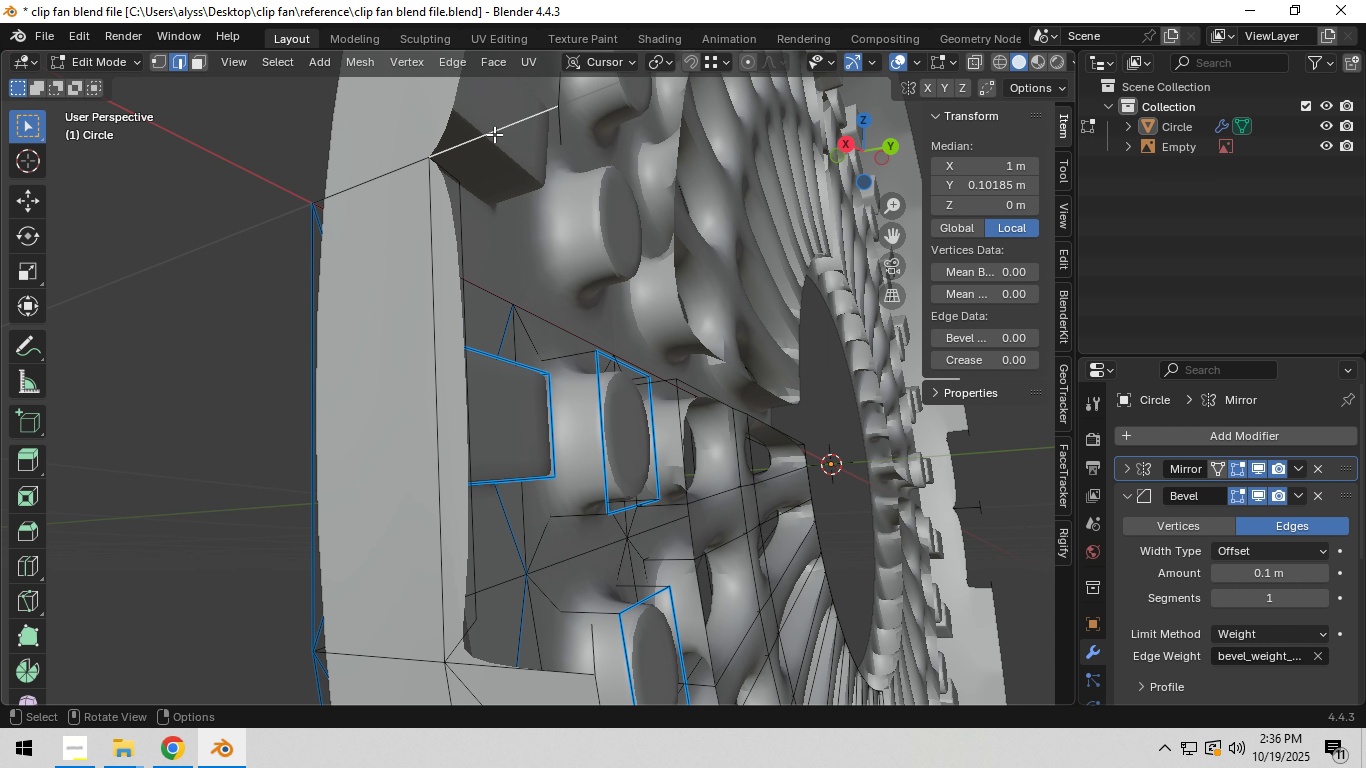 
type(ff)
 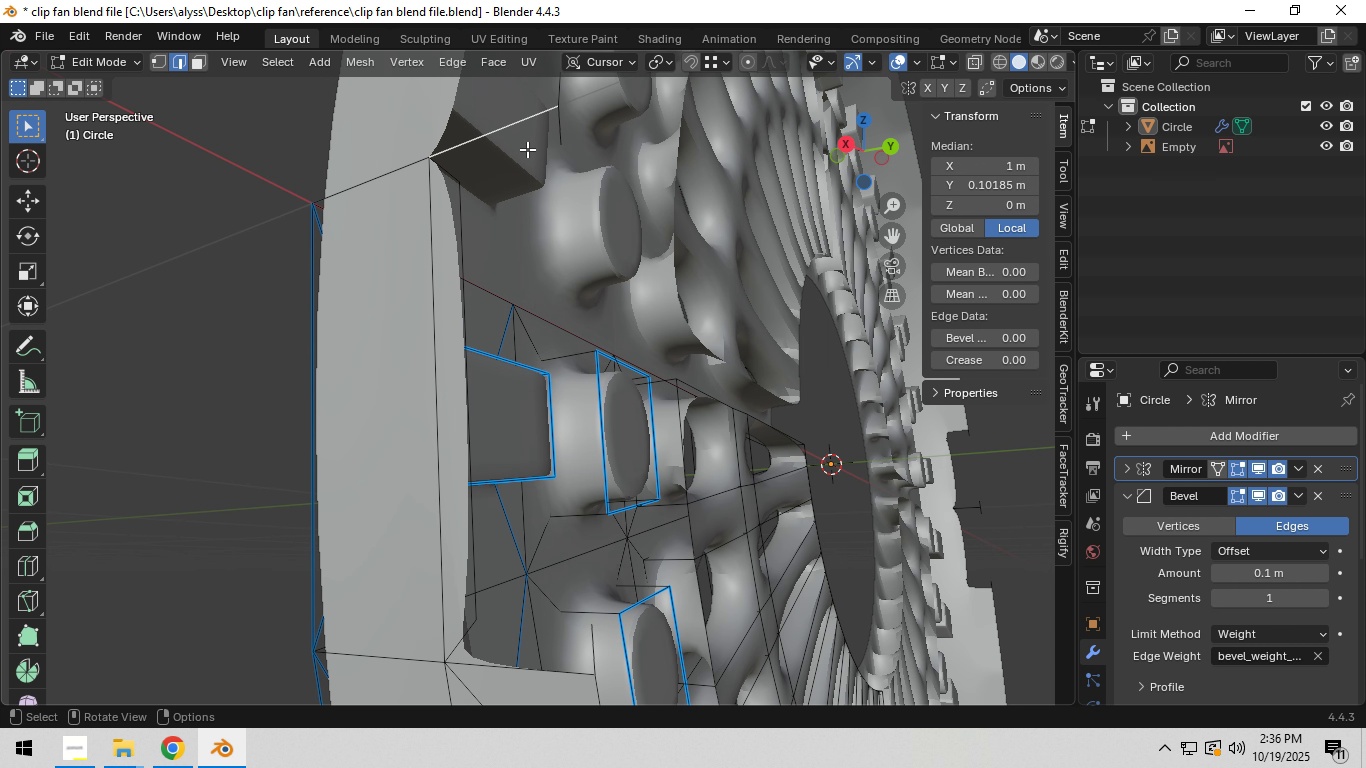 
hold_key(key=ShiftLeft, duration=0.32)
 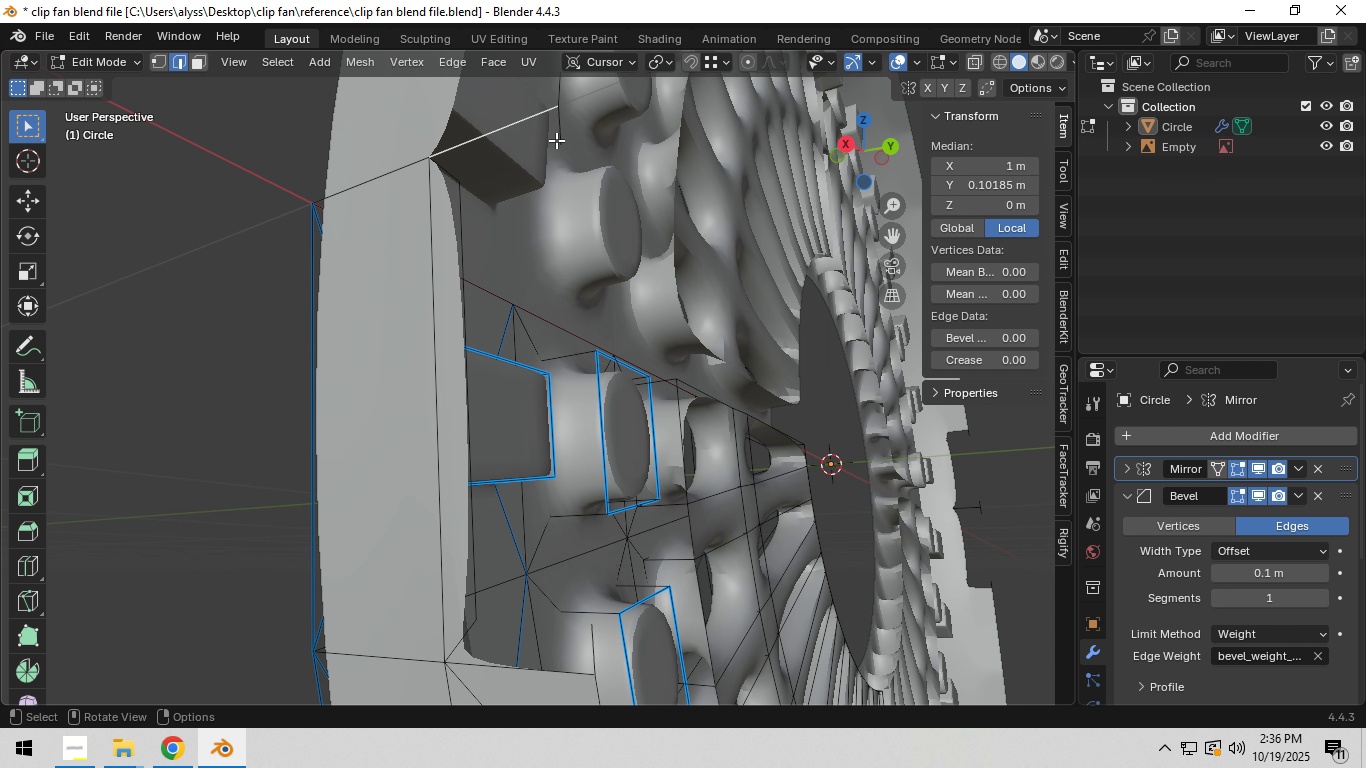 
key(1)
 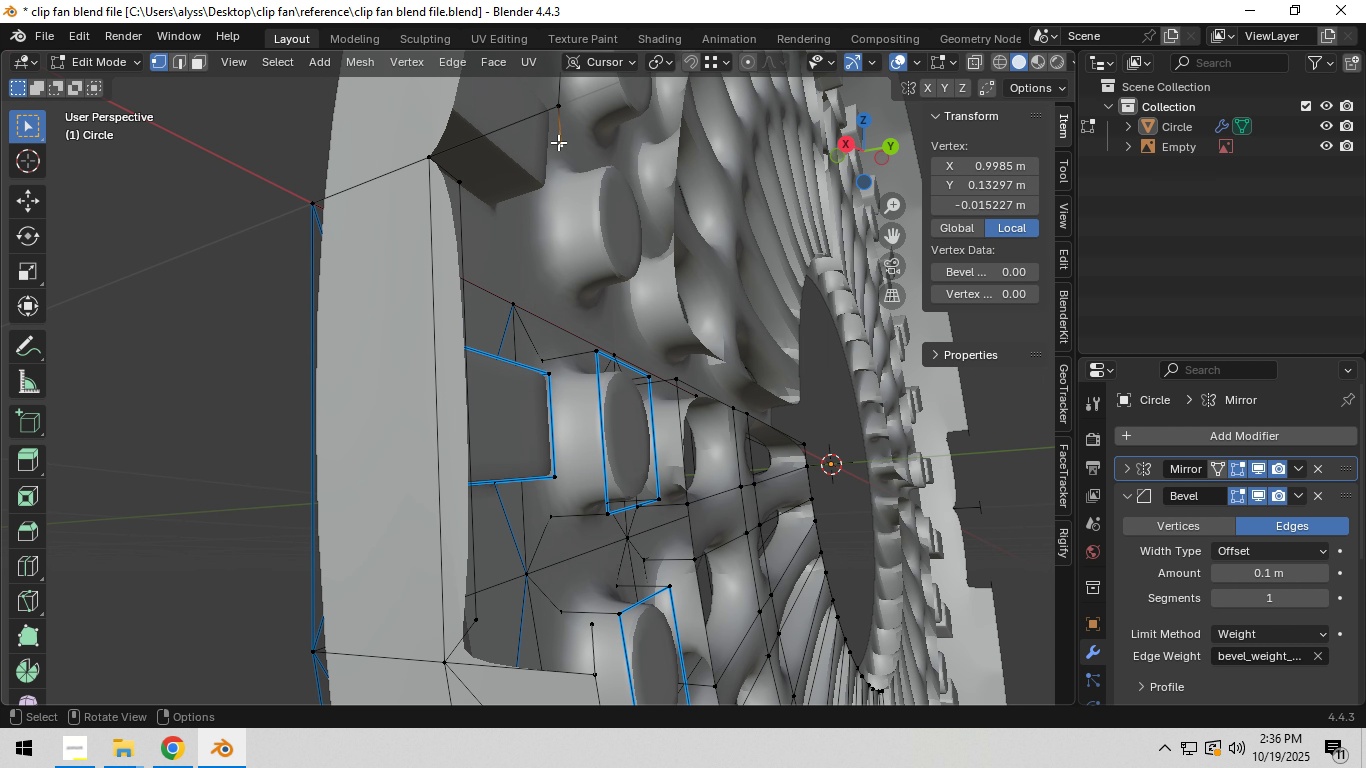 
left_click([558, 141])
 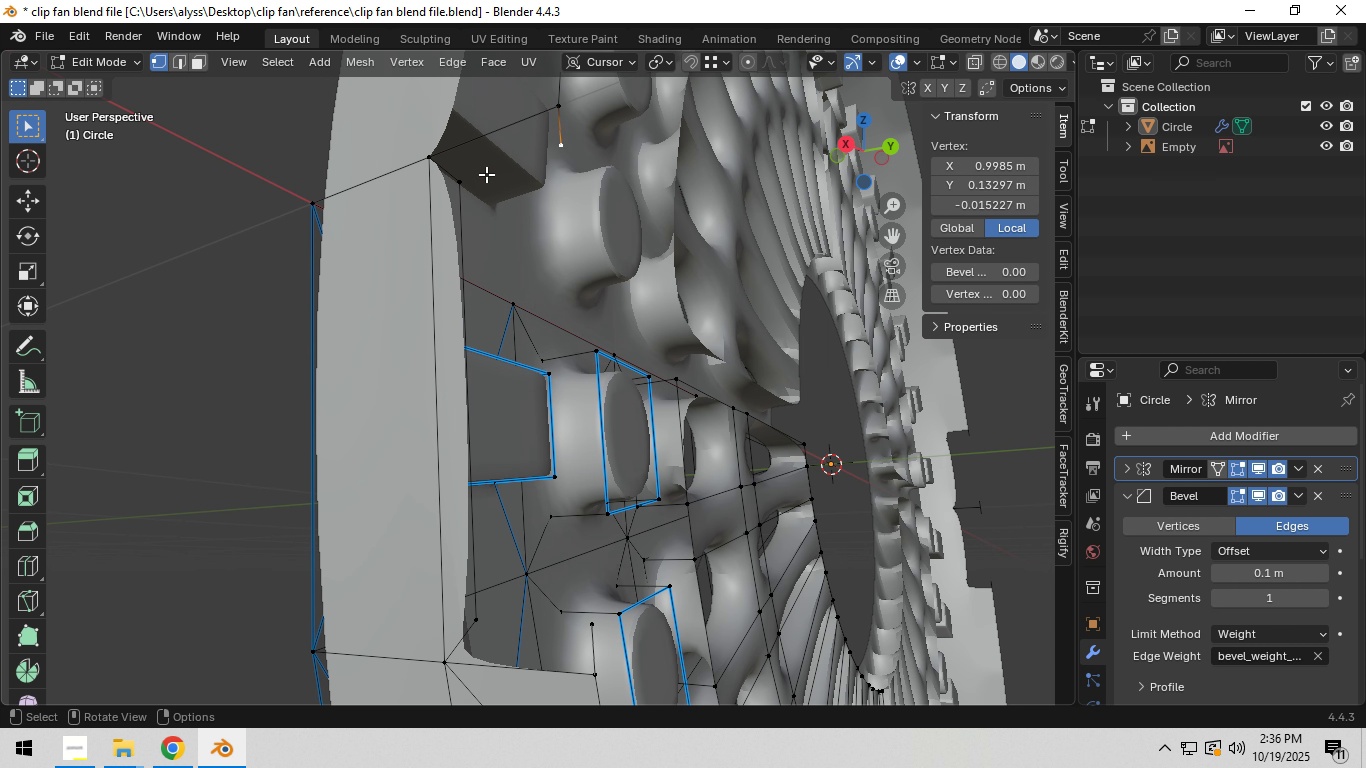 
hold_key(key=ControlLeft, duration=0.71)
left_click([465, 183])
 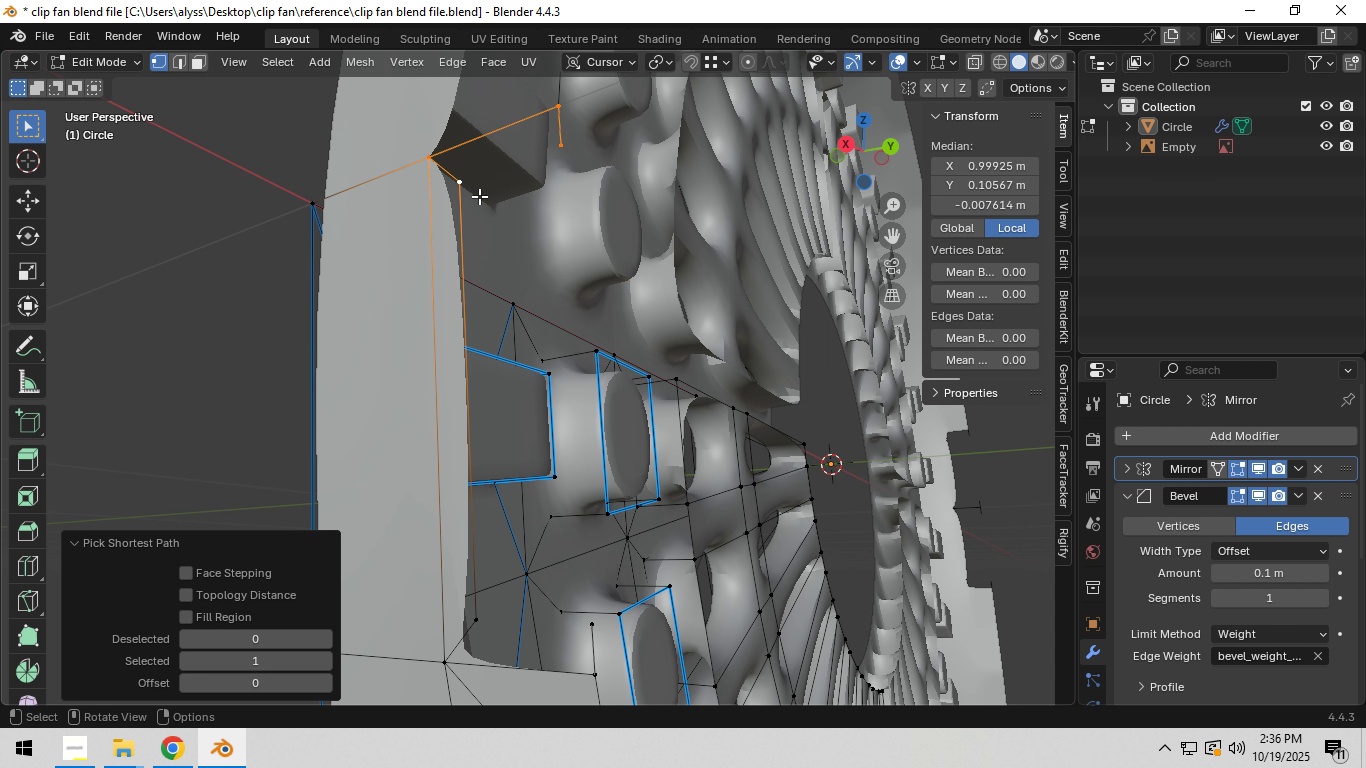 
type(f2f)
 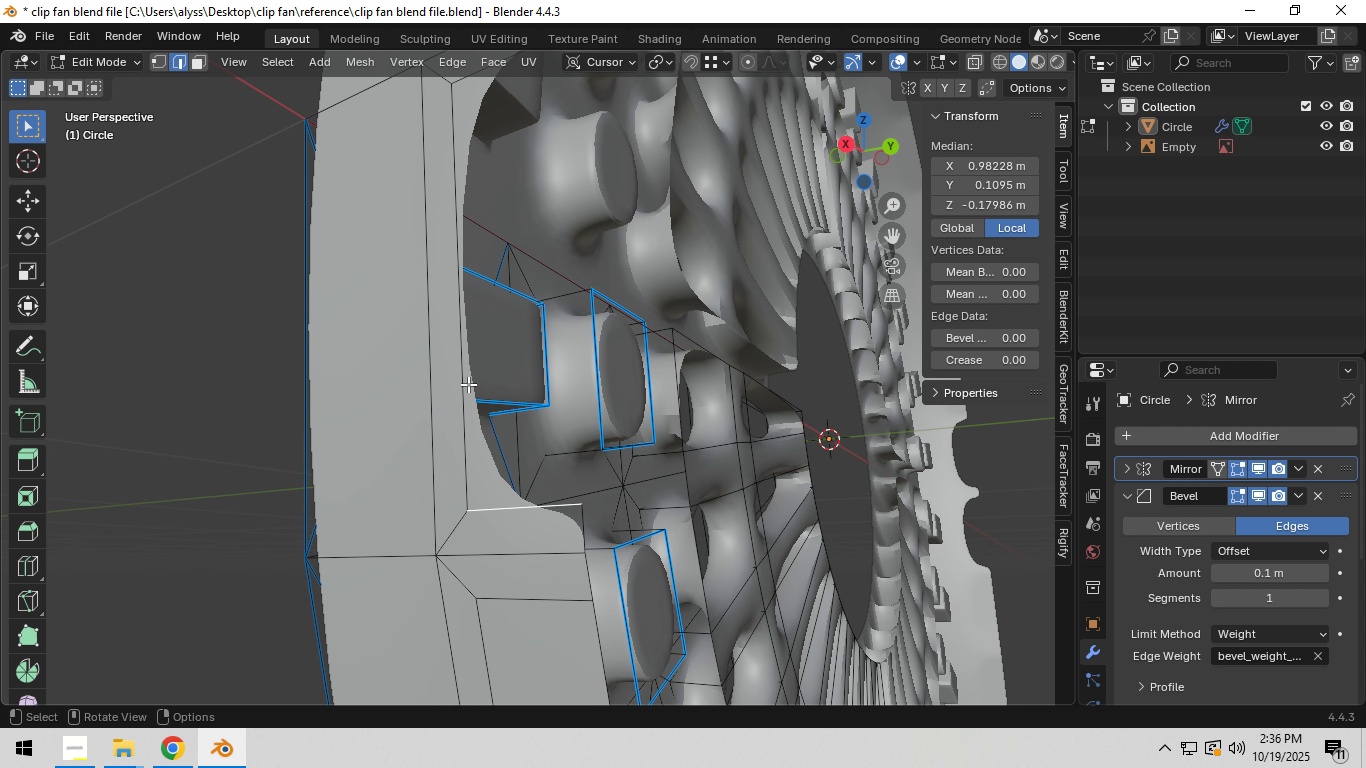 
left_click([458, 368])
 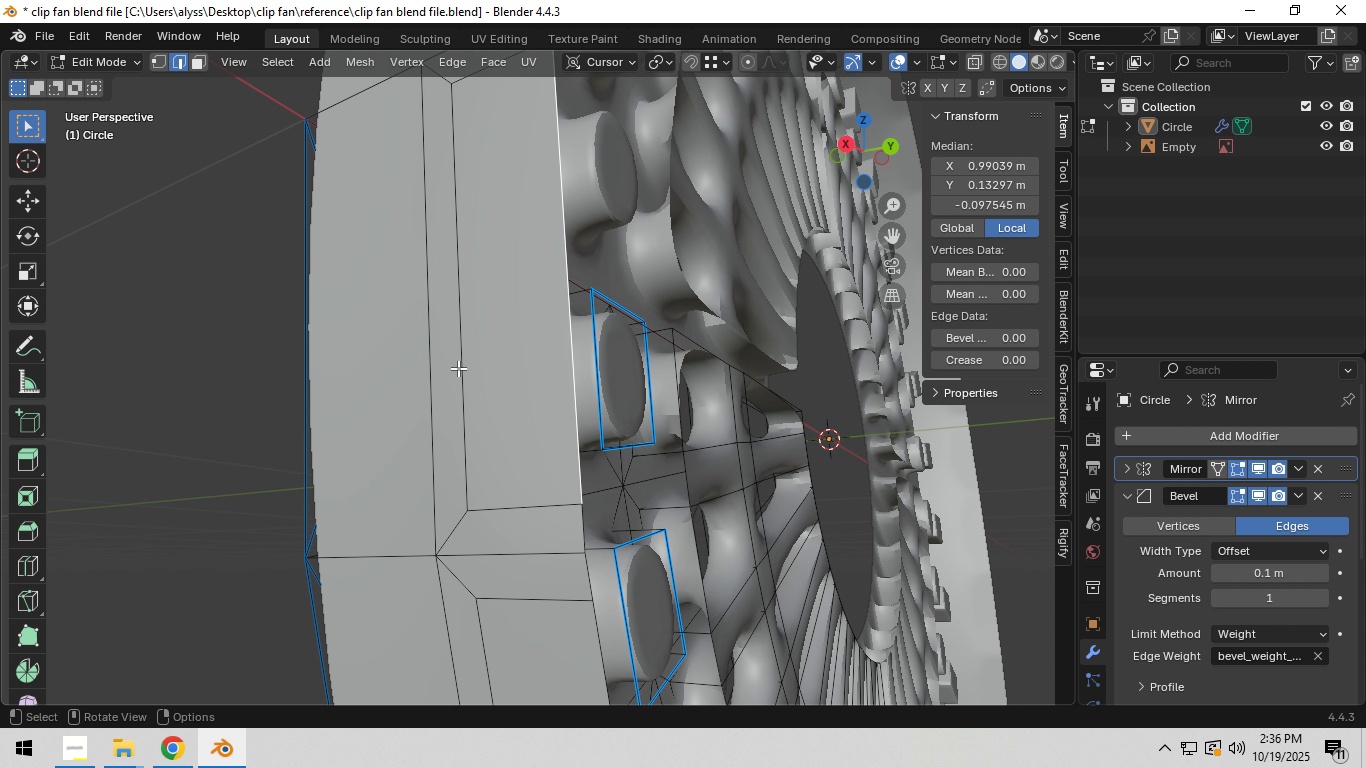 
type(fa``)
 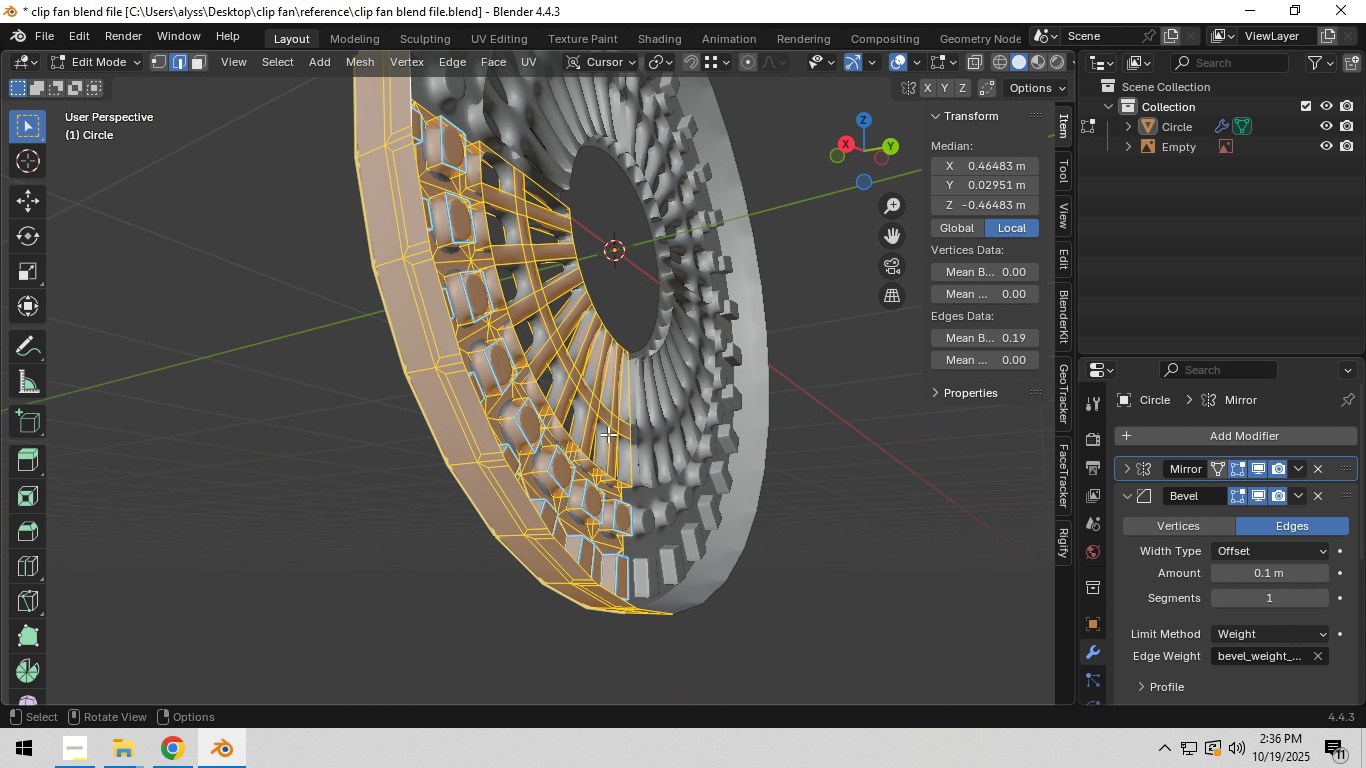 
scroll: coordinate [564, 459], scroll_direction: down, amount: 10.0
 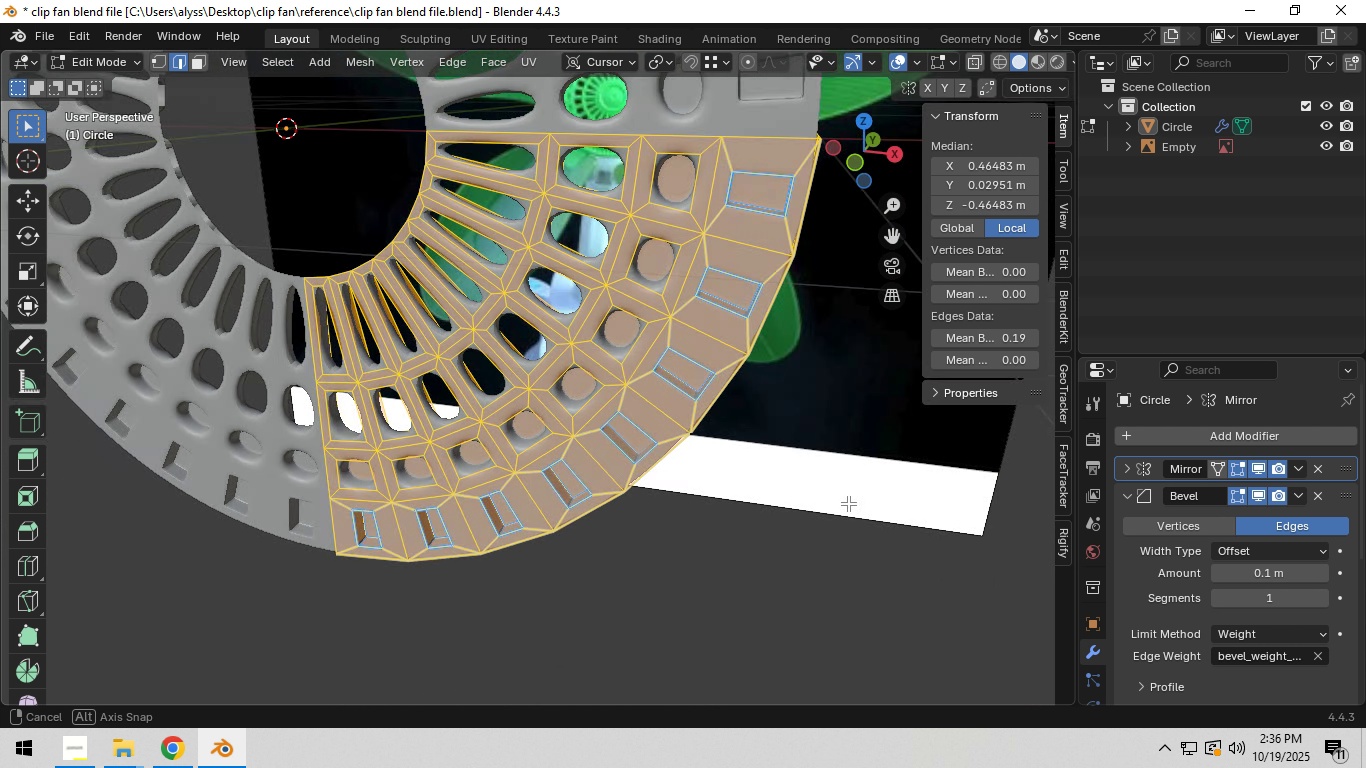 
left_click([682, 446])
 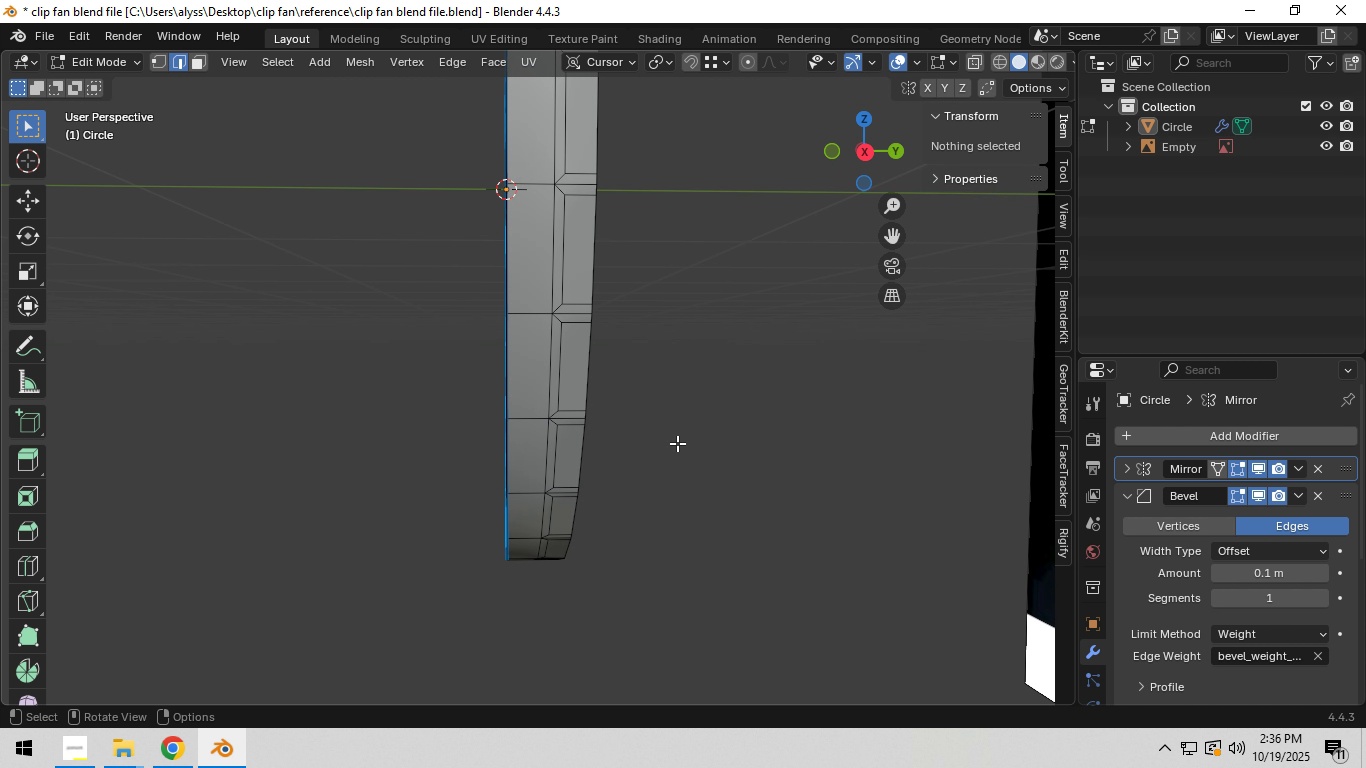 
scroll: coordinate [669, 446], scroll_direction: down, amount: 2.0
 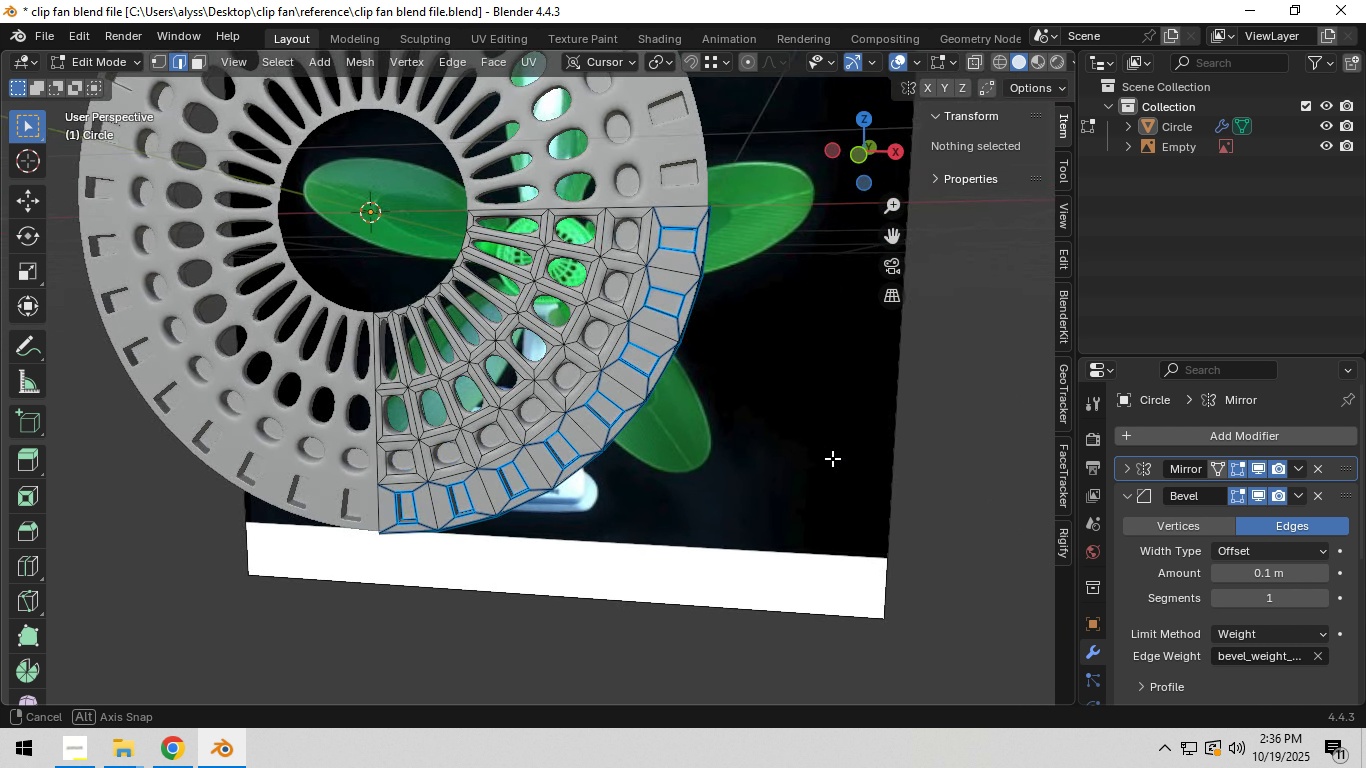 
key(Control+A)
 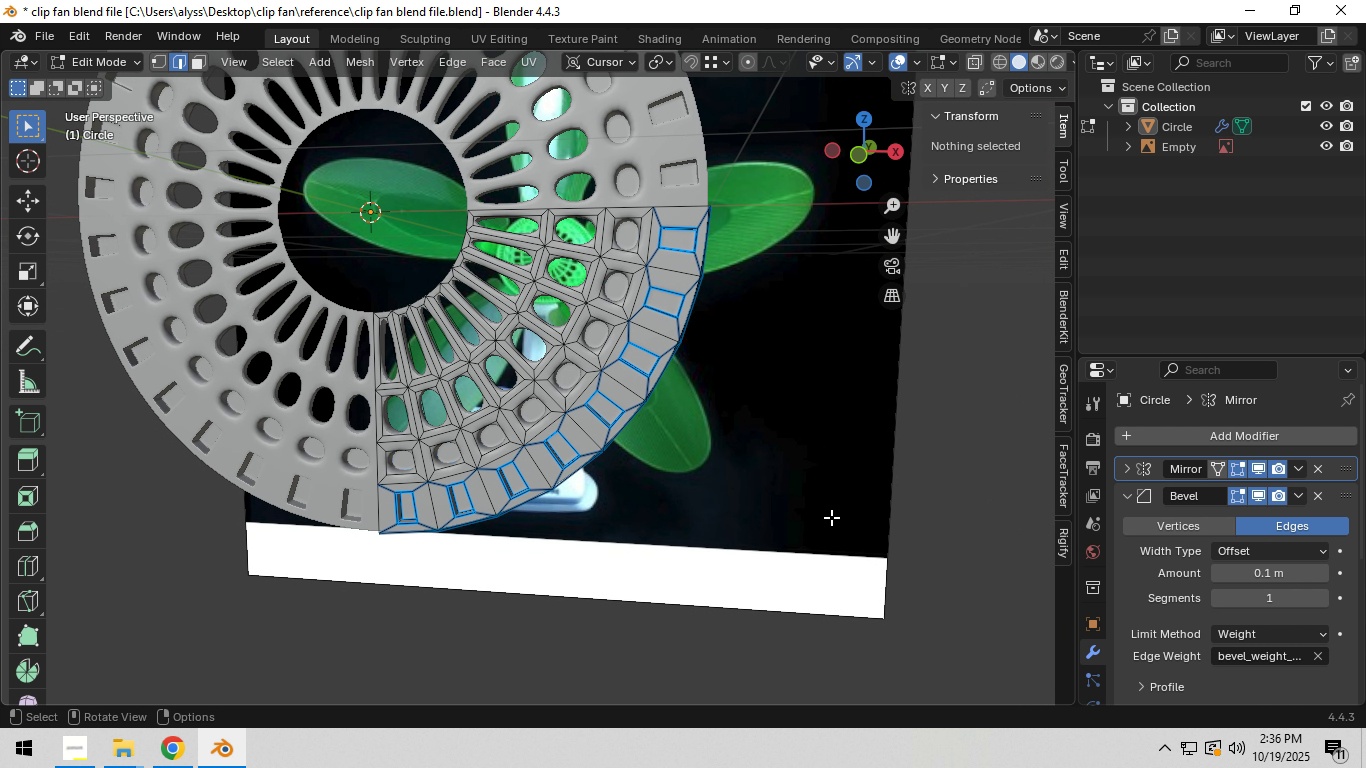 
key(Control+S)
 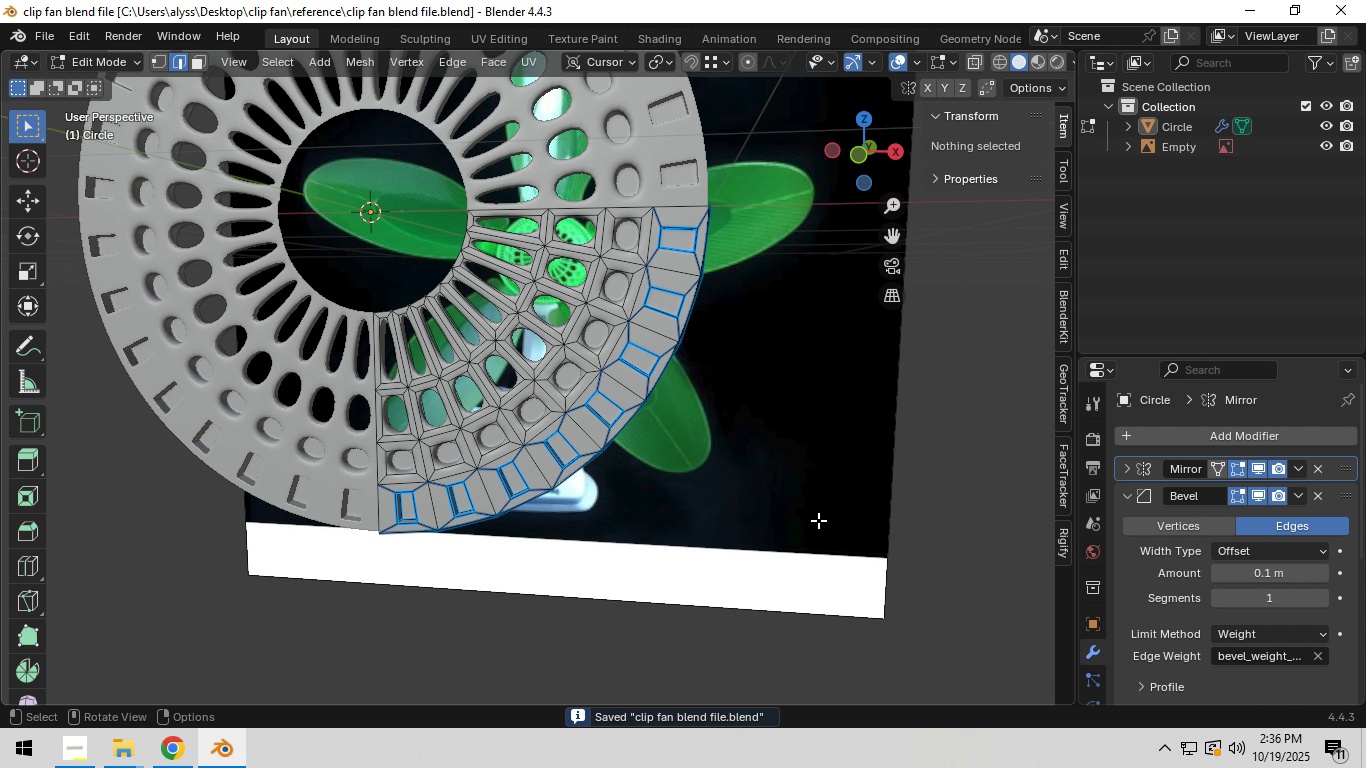 
key(Tab)
 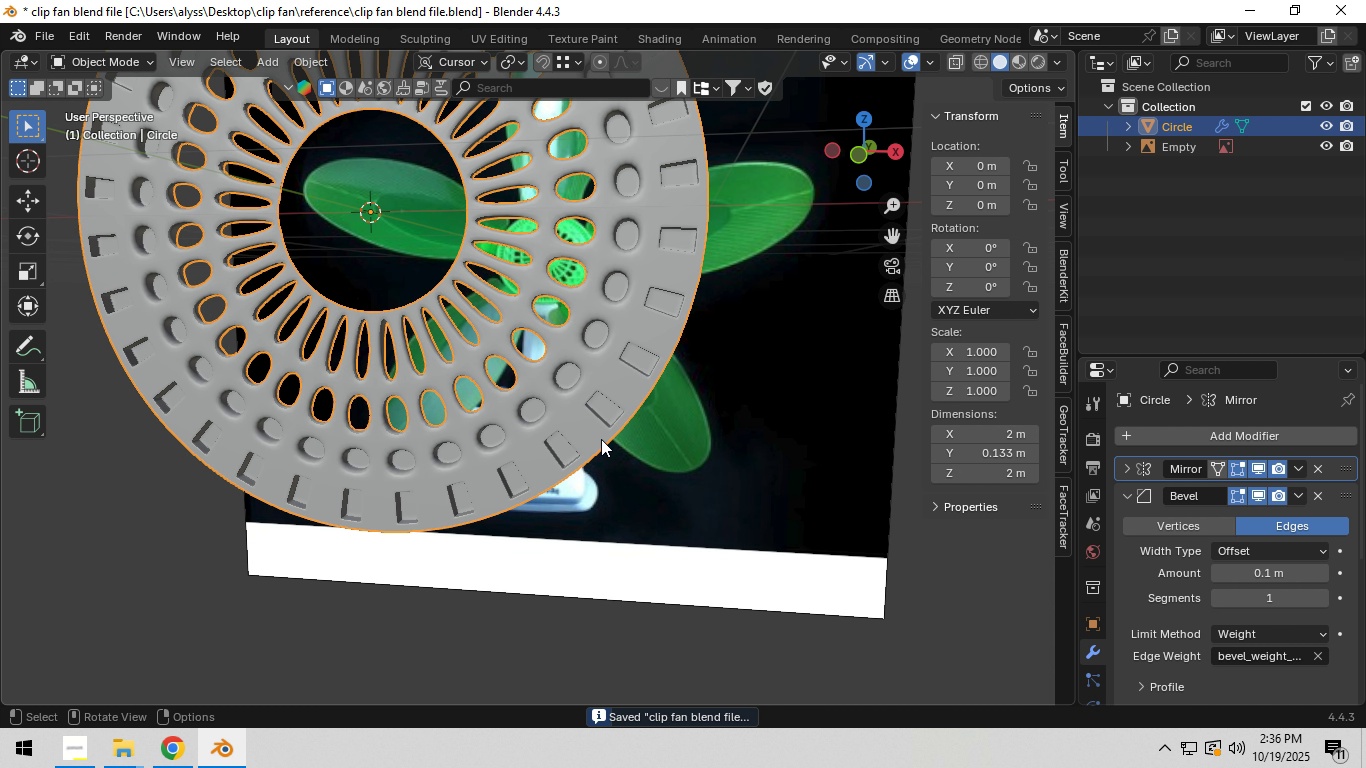 
key(Control+A)
 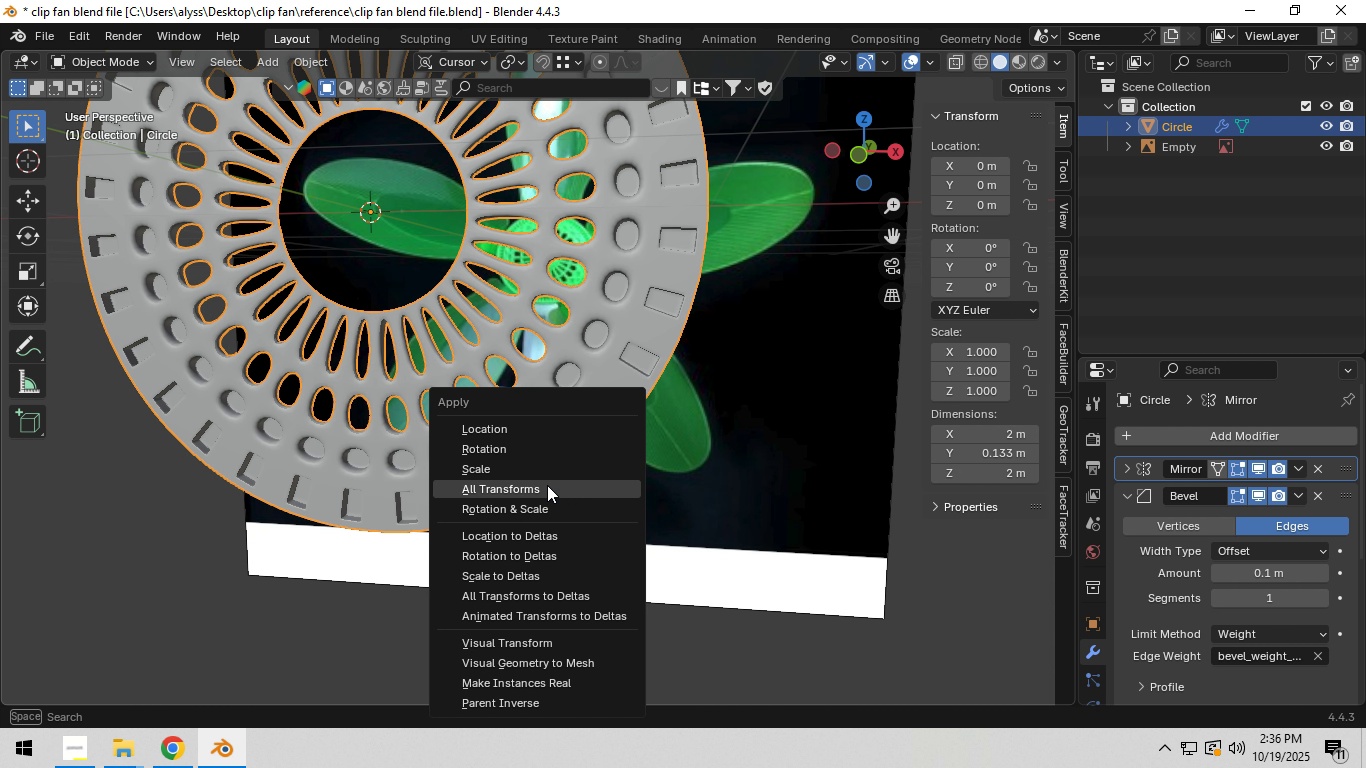 
left_click([547, 485])
 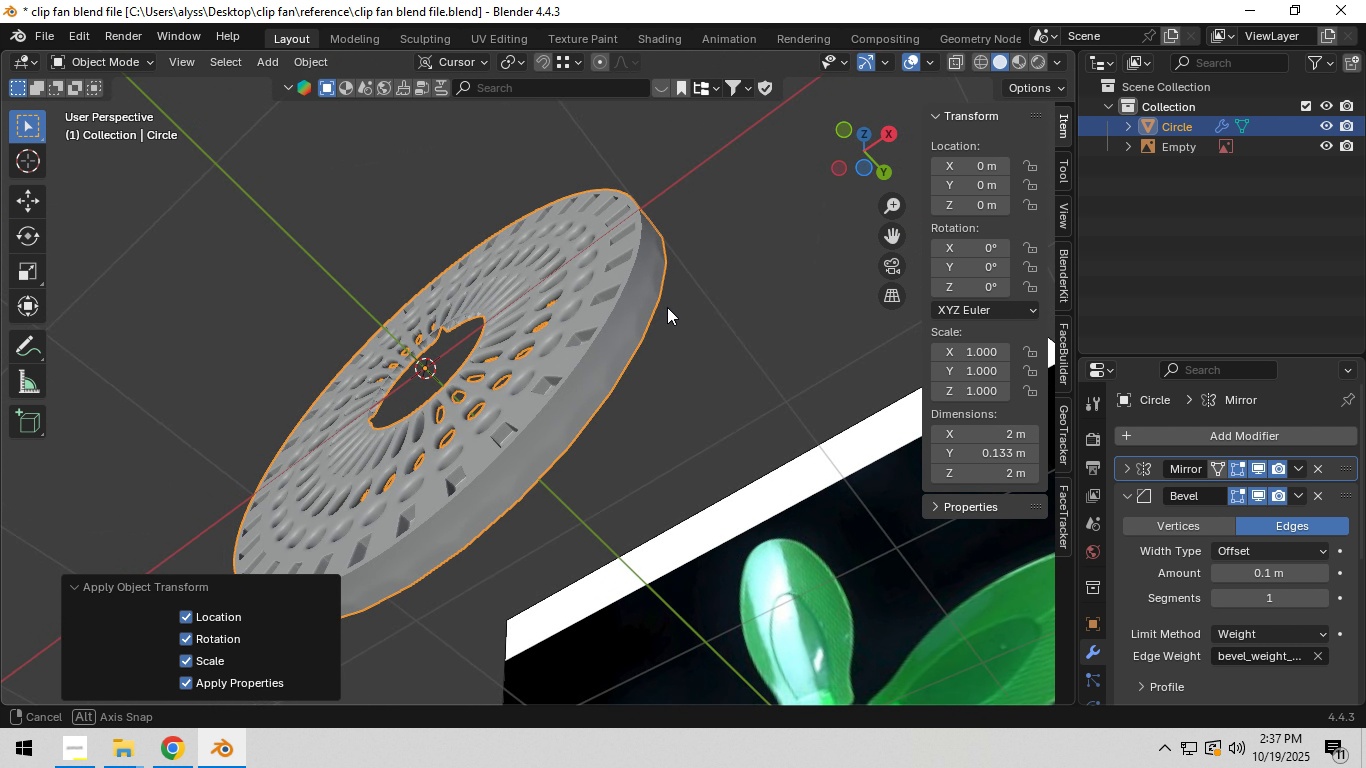 
wait(5.02)
 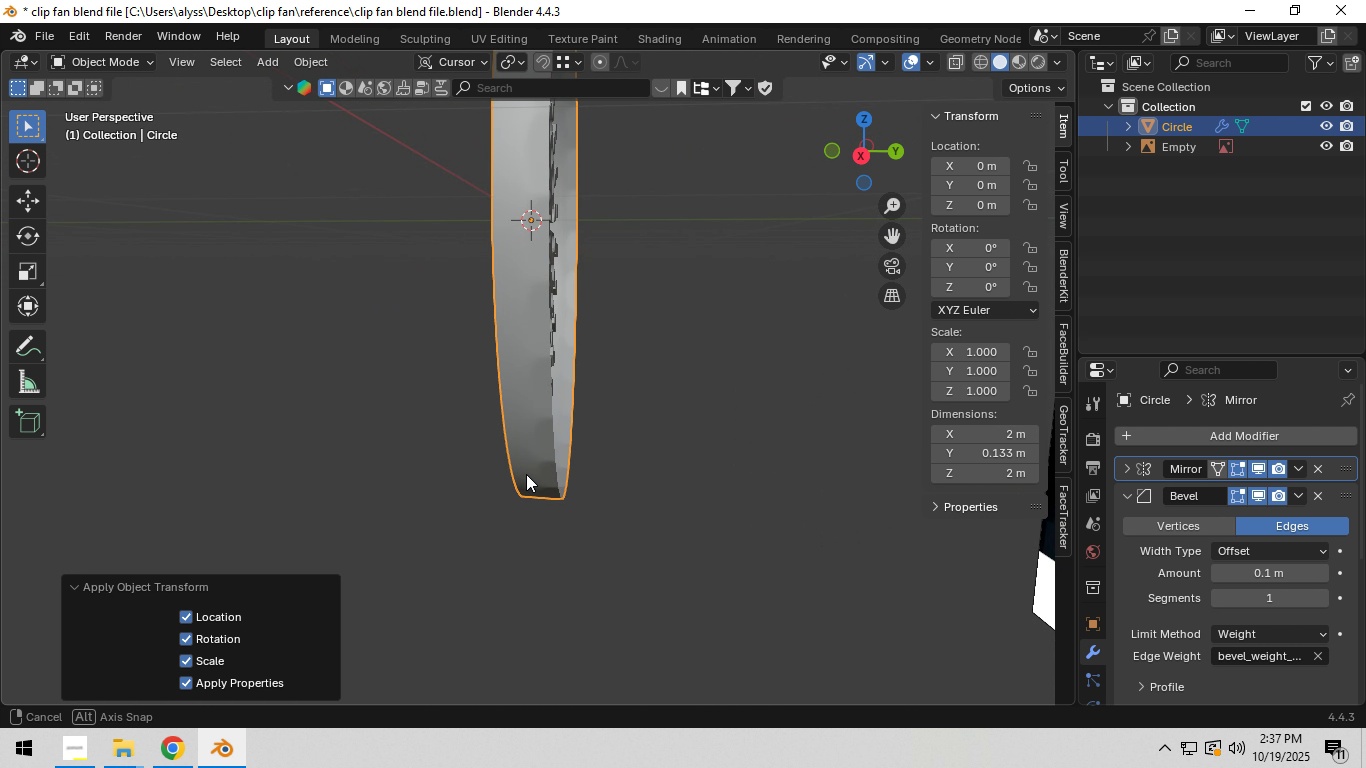 
left_click([551, 378])
 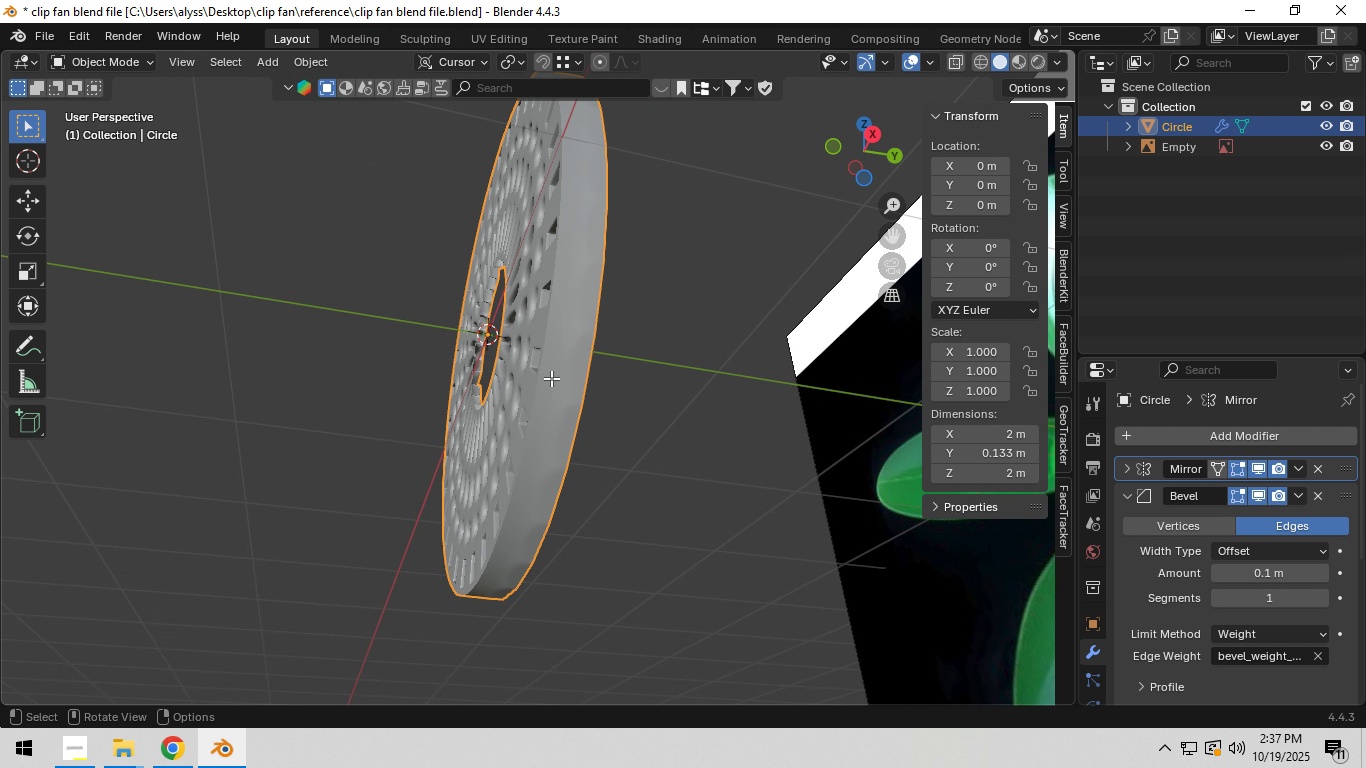 
key(Tab)
 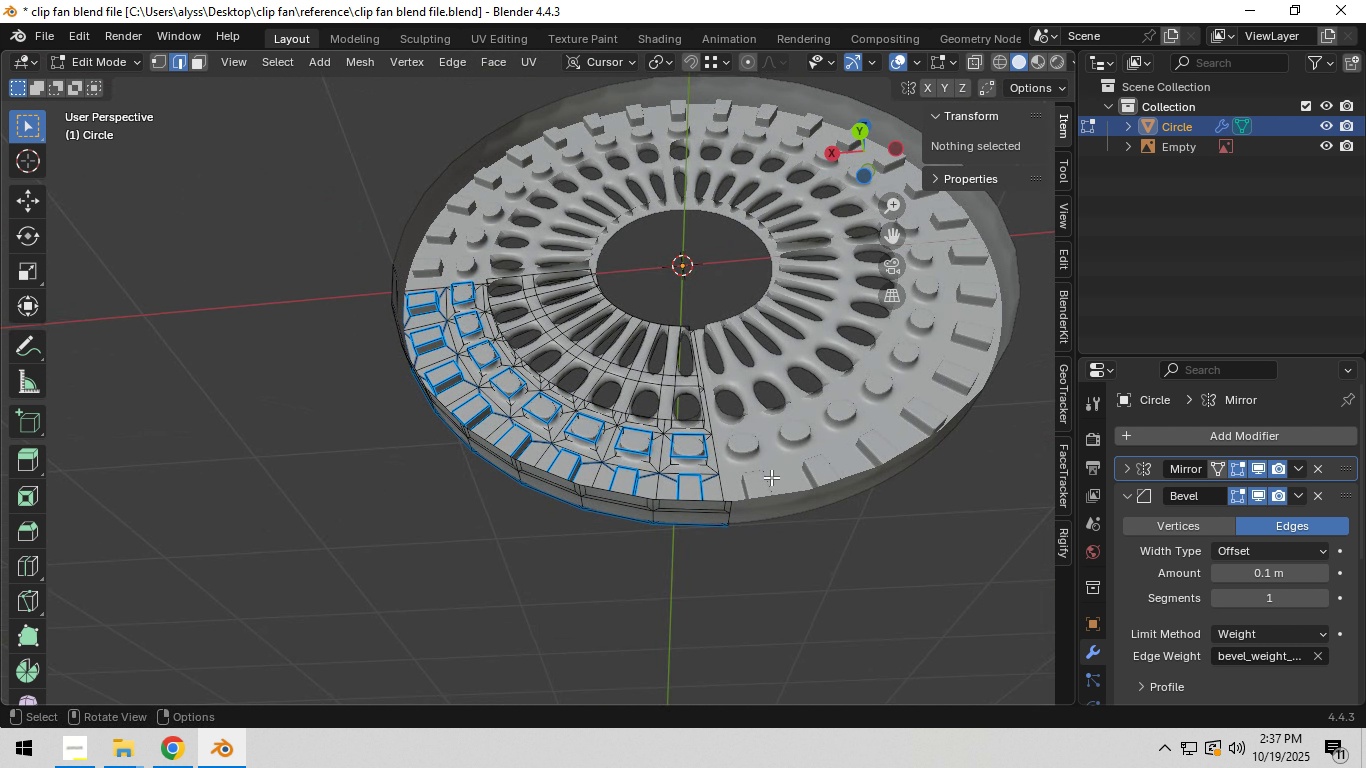 
key(Shift+ShiftLeft)
 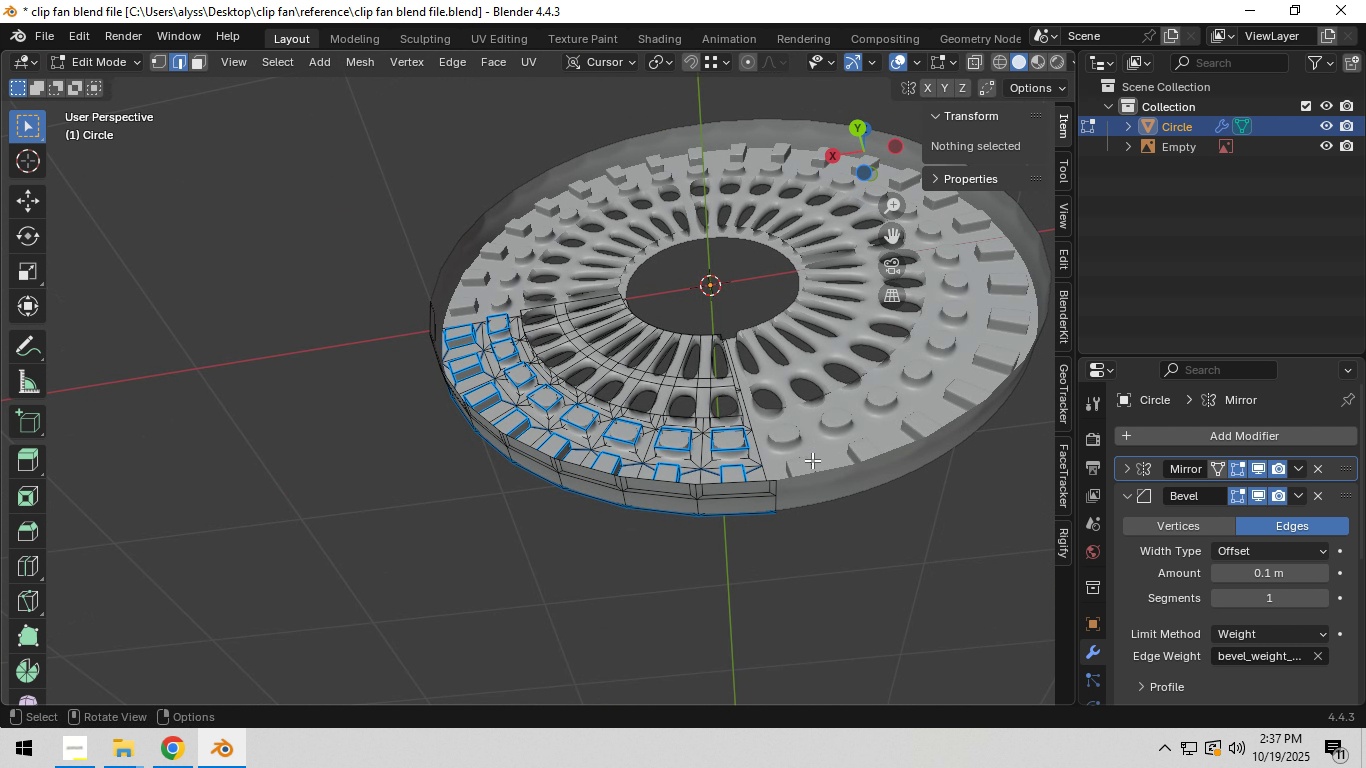 
scroll: coordinate [802, 484], scroll_direction: up, amount: 4.0
 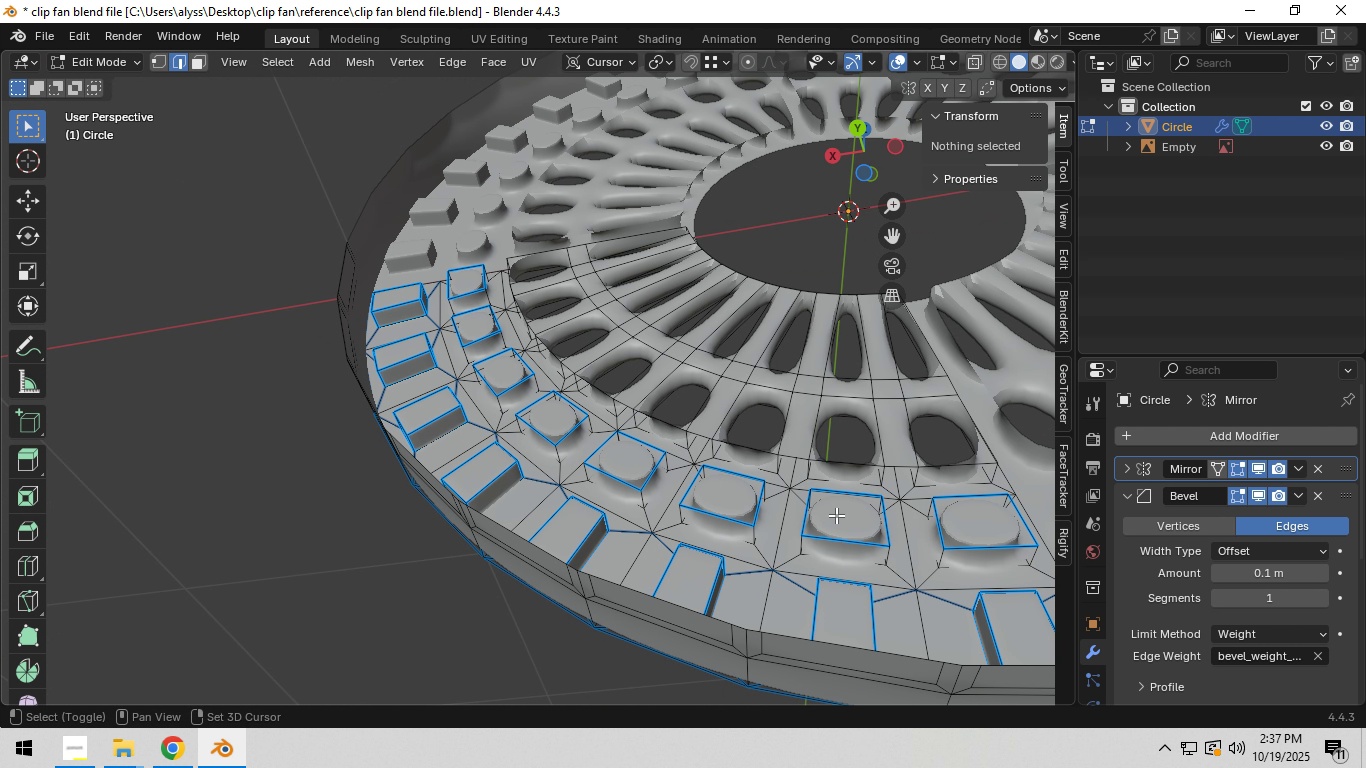 
hold_key(key=ShiftLeft, duration=0.9)
 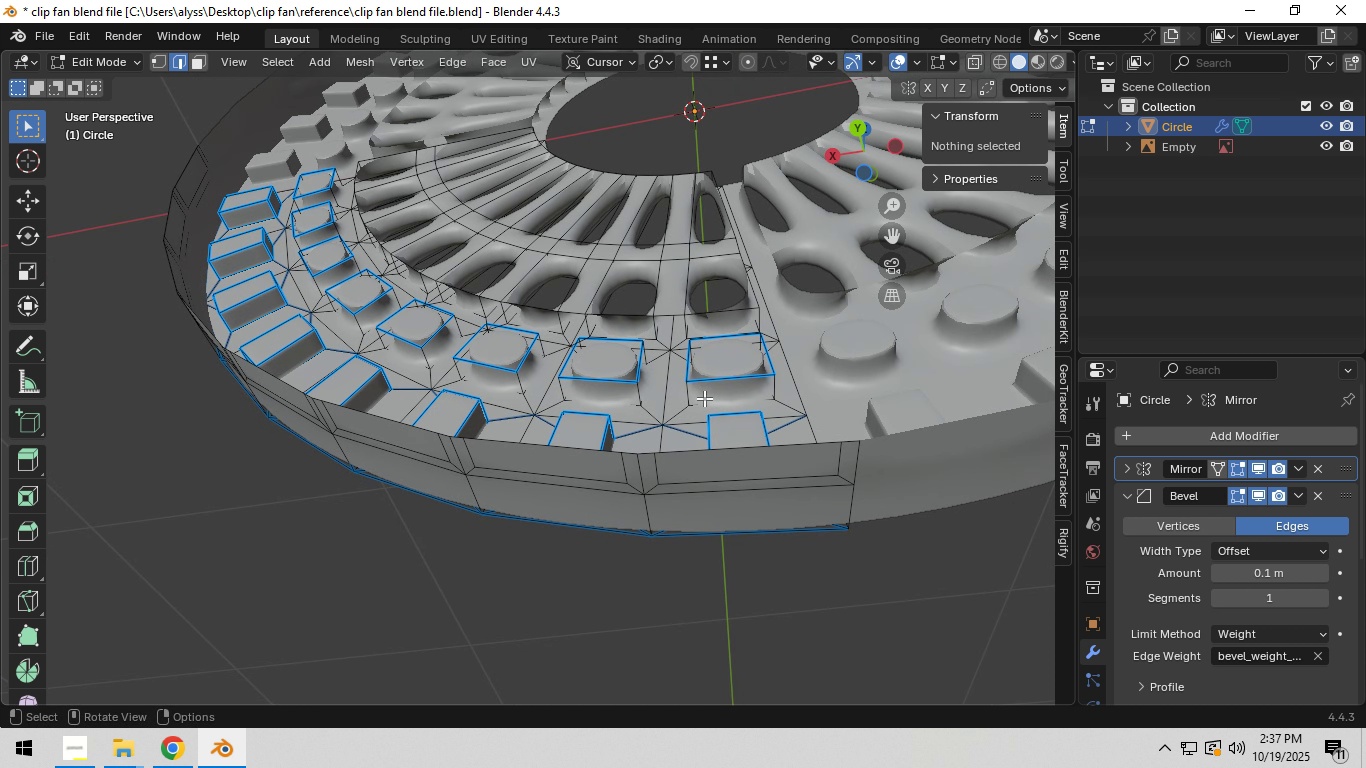 
scroll: coordinate [709, 398], scroll_direction: up, amount: 1.0
 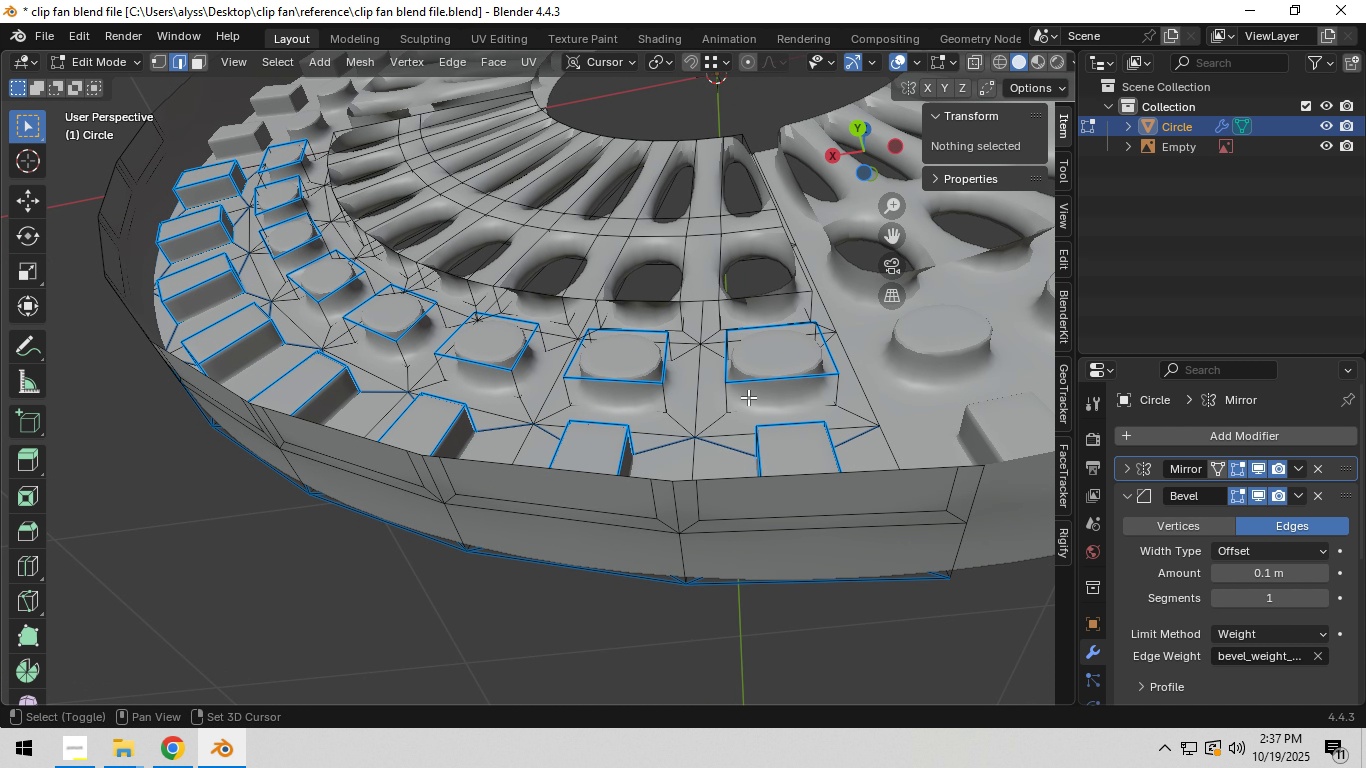 
hold_key(key=ShiftLeft, duration=0.61)
 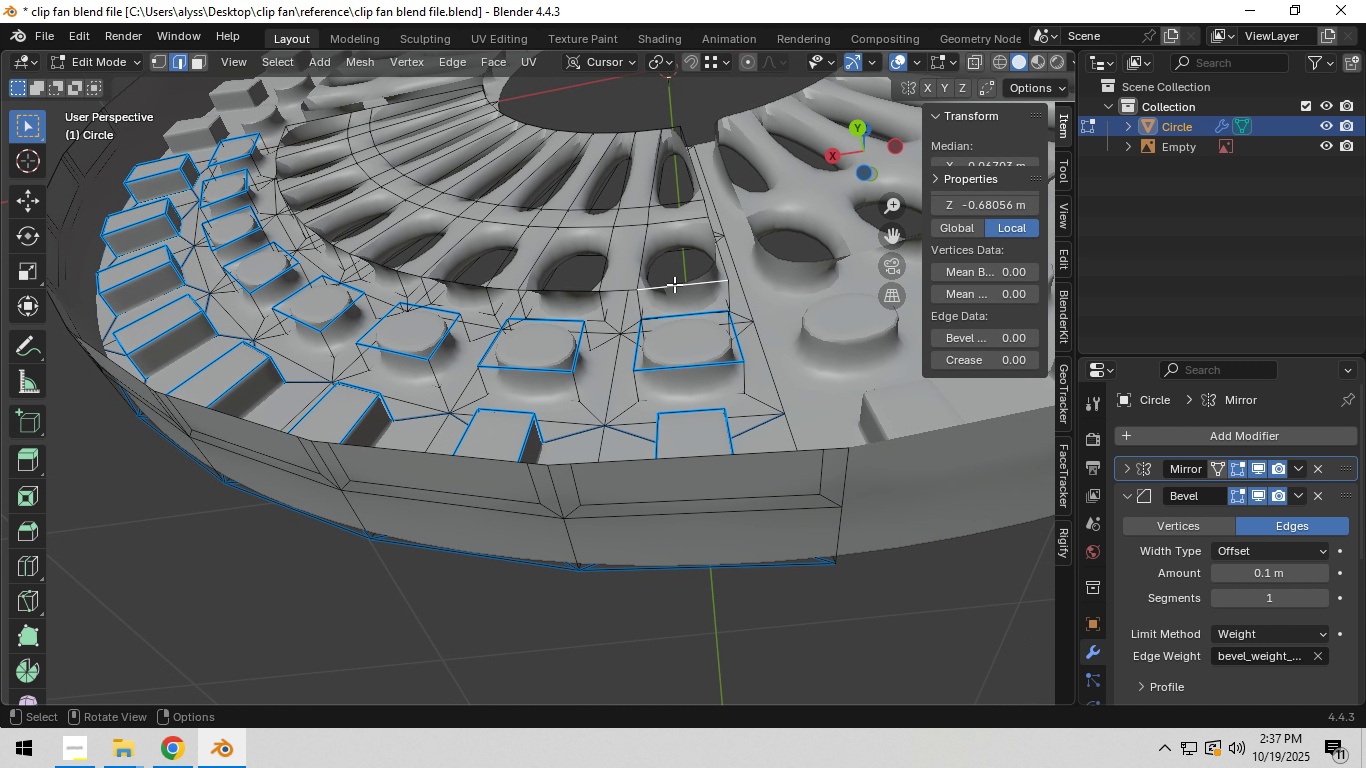 
left_click([674, 284])
 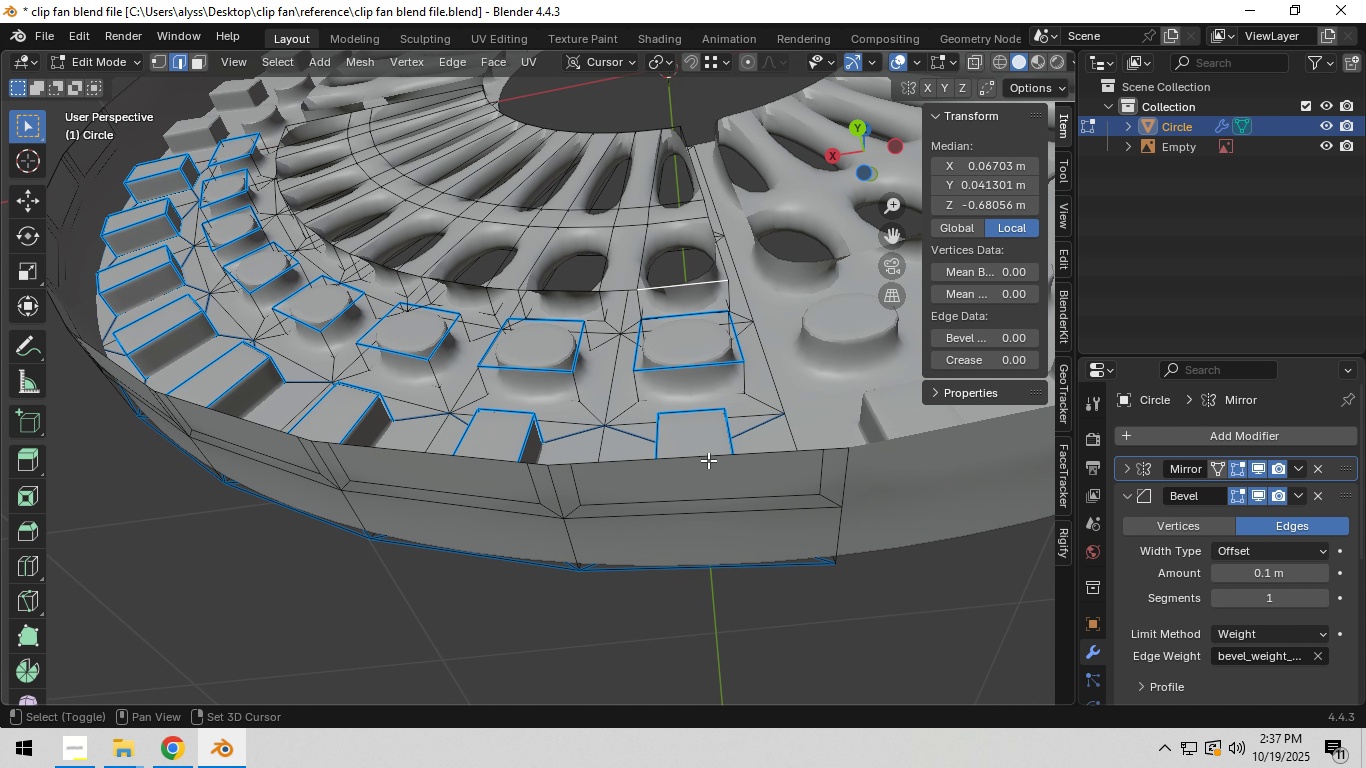 
hold_key(key=ShiftLeft, duration=1.05)
 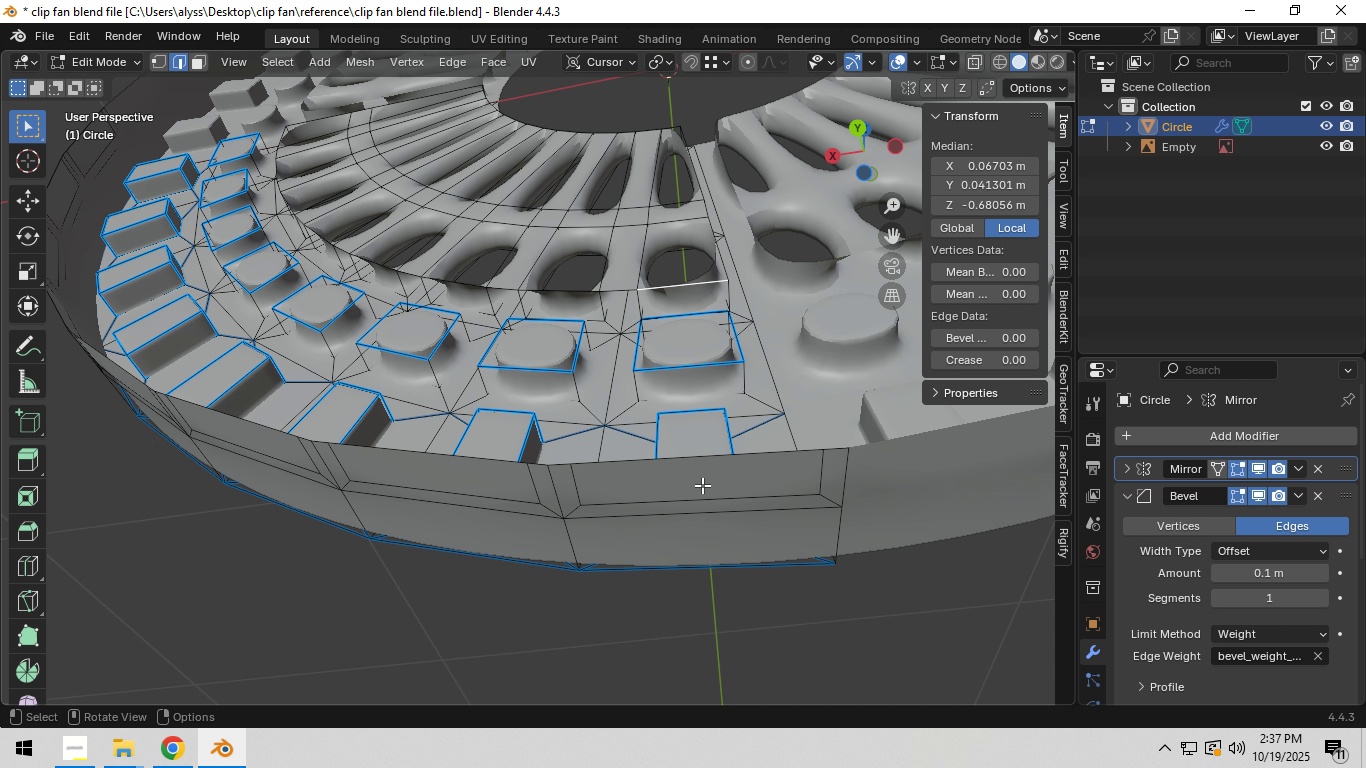 
wait(12.61)
 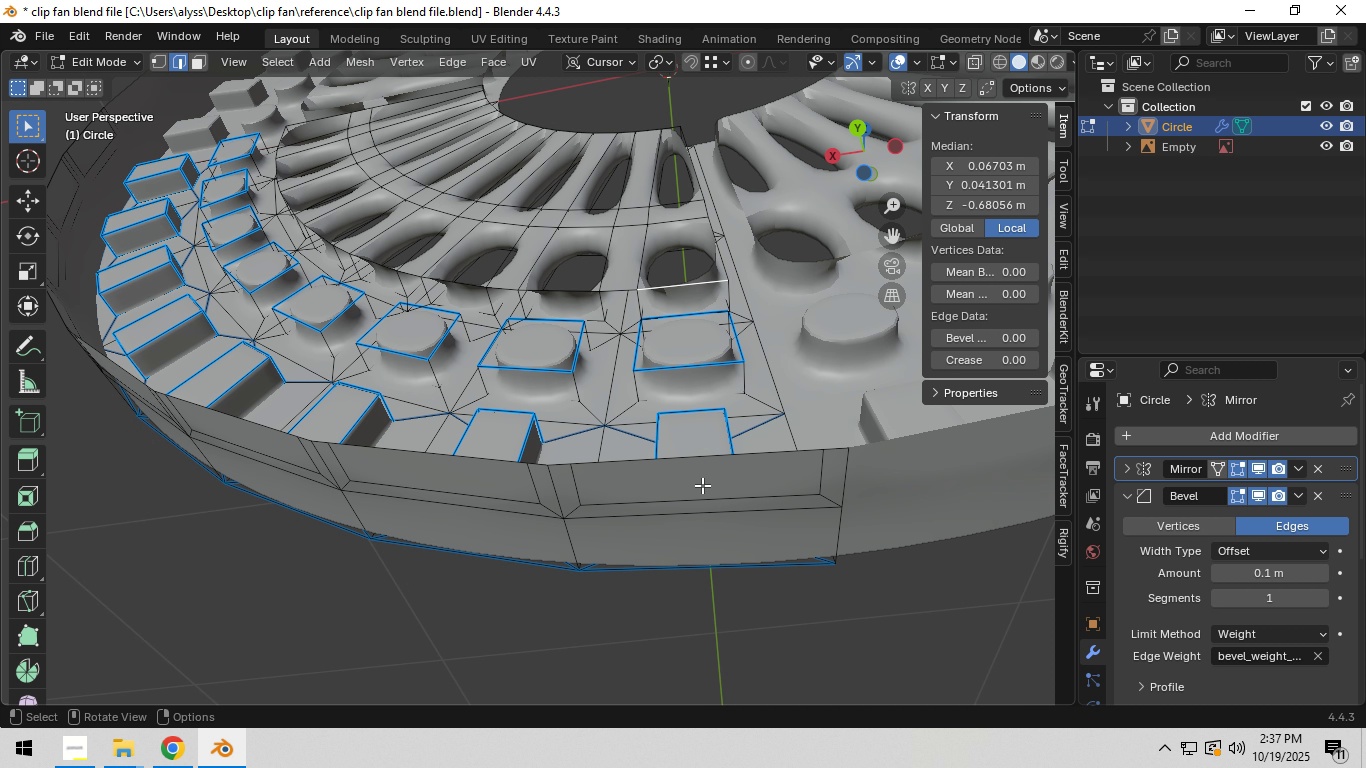 
hold_key(key=ShiftLeft, duration=0.78)
 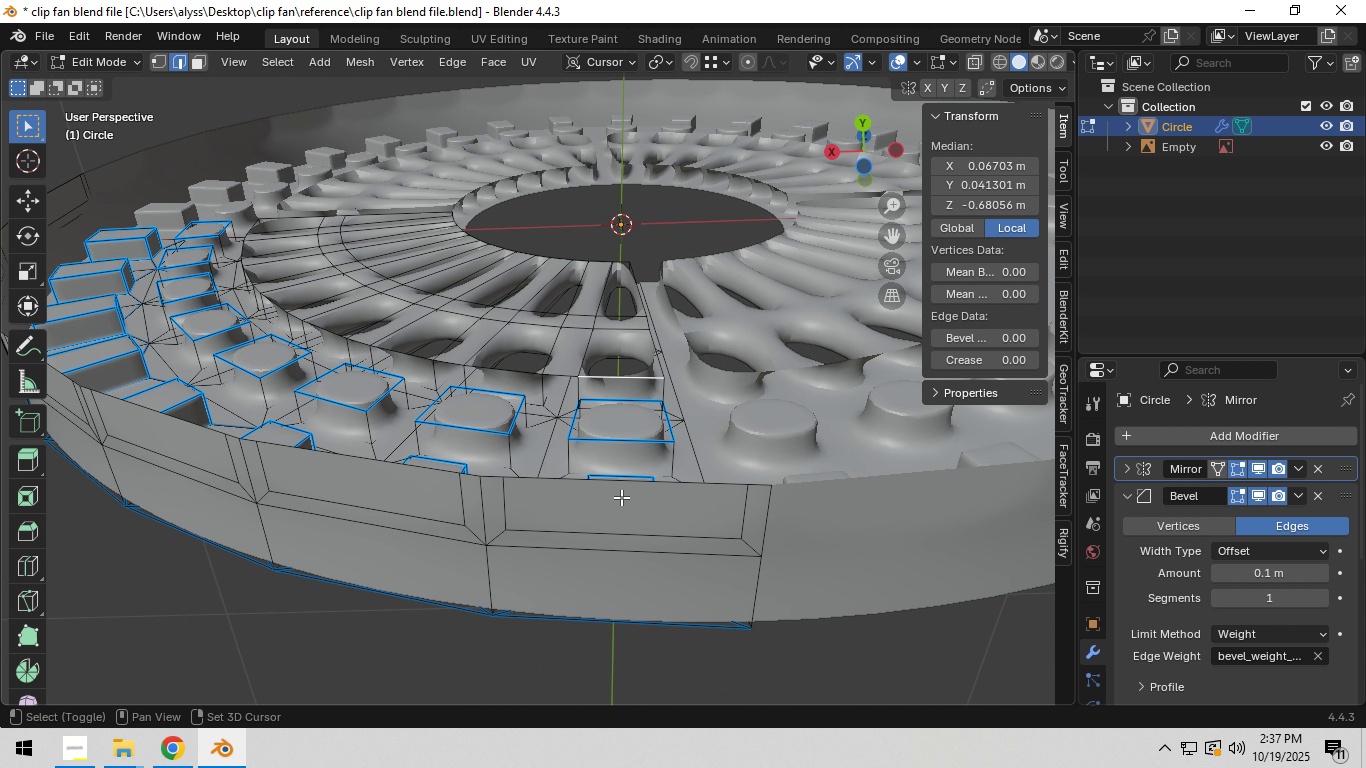 
hold_key(key=ShiftLeft, duration=0.65)
left_click([626, 487])
 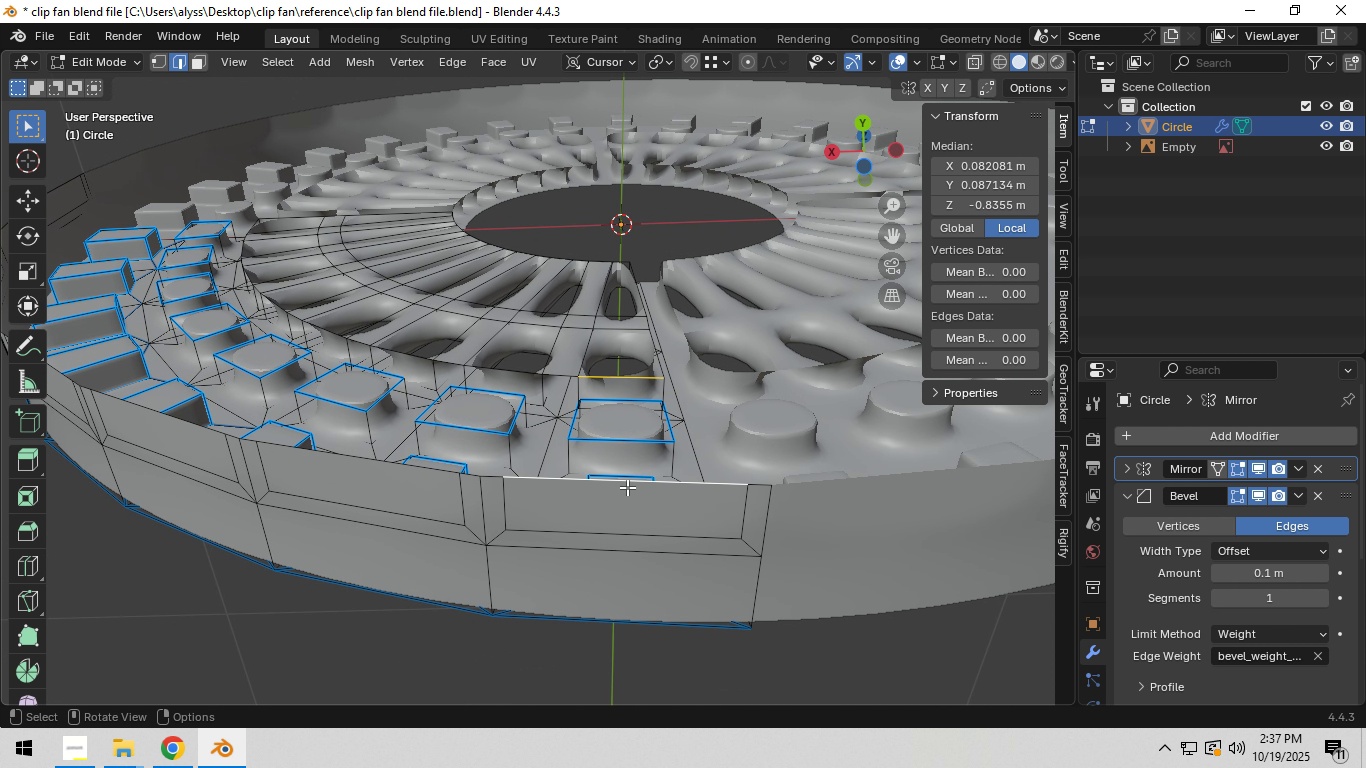 
key(F)
 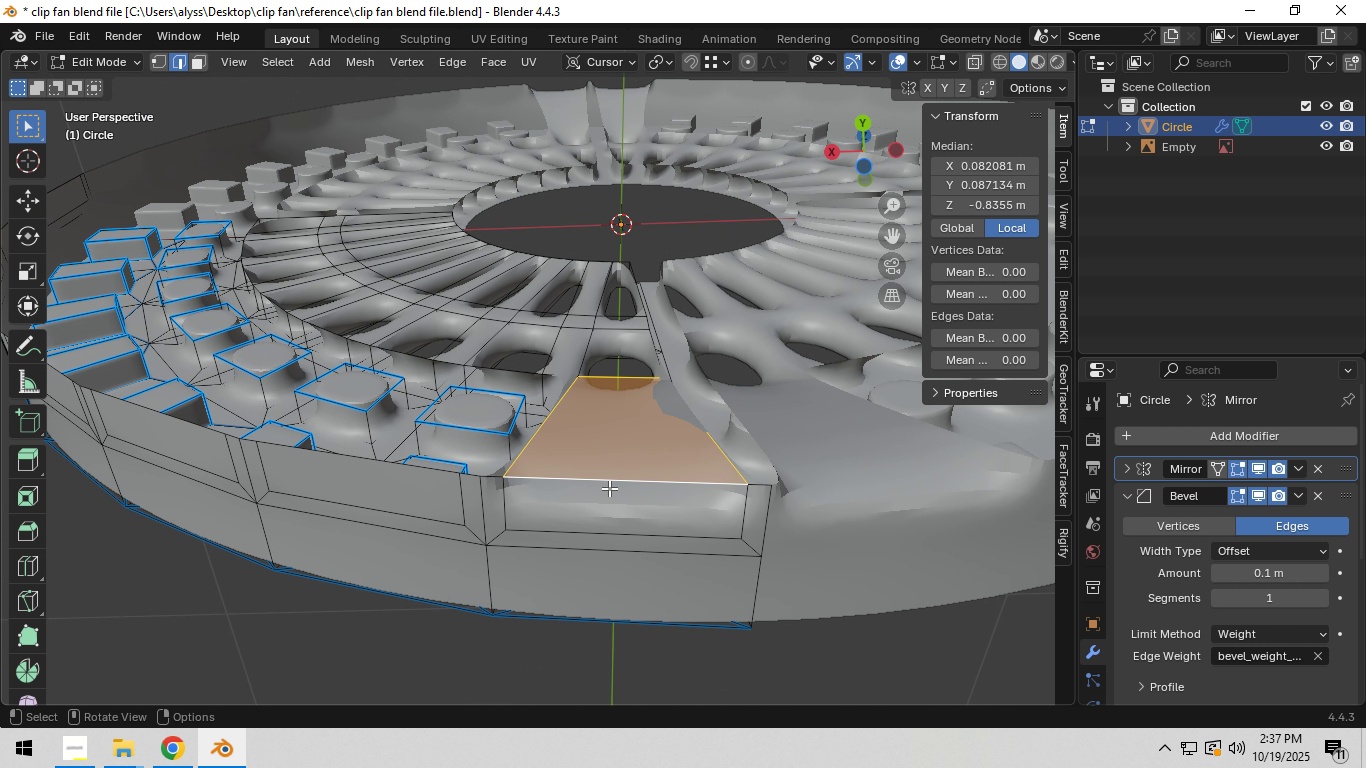 
hold_key(key=ShiftLeft, duration=0.87)
 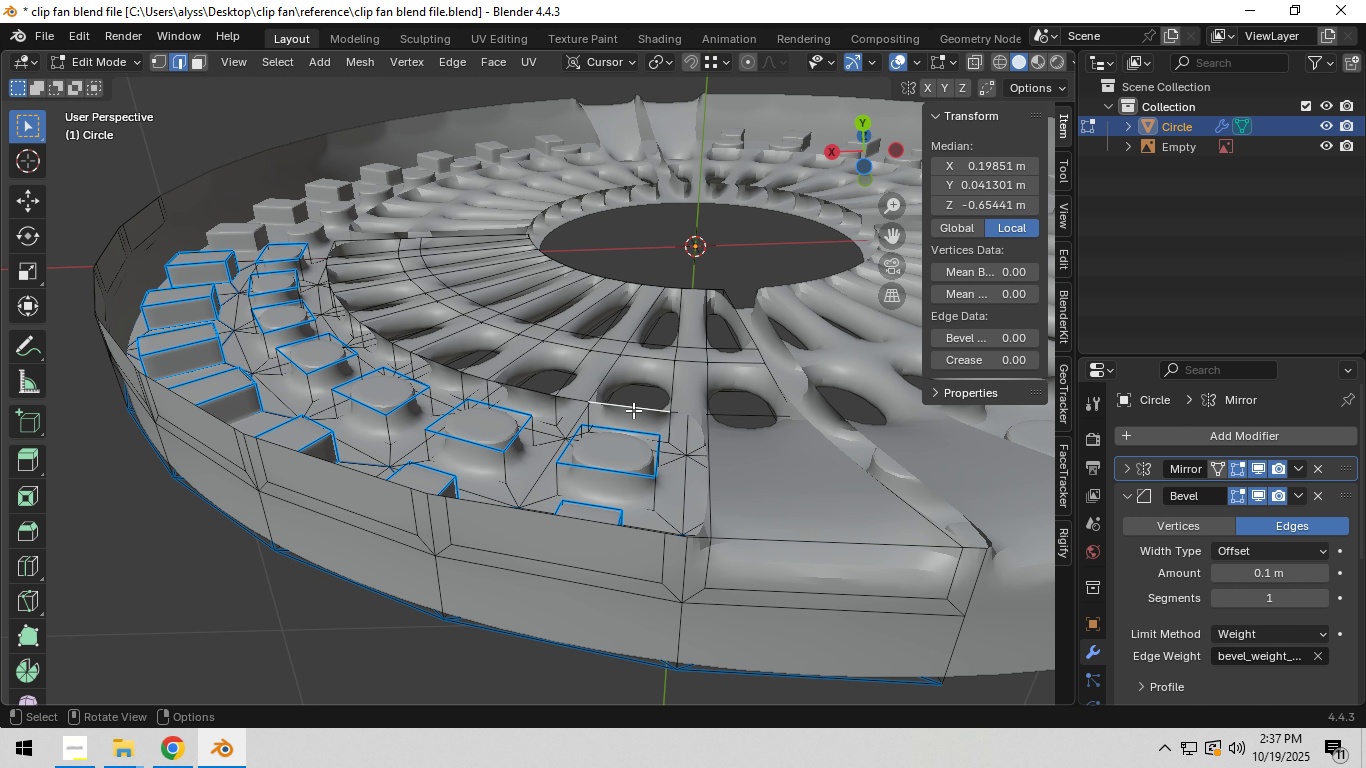 
left_click([632, 410])
 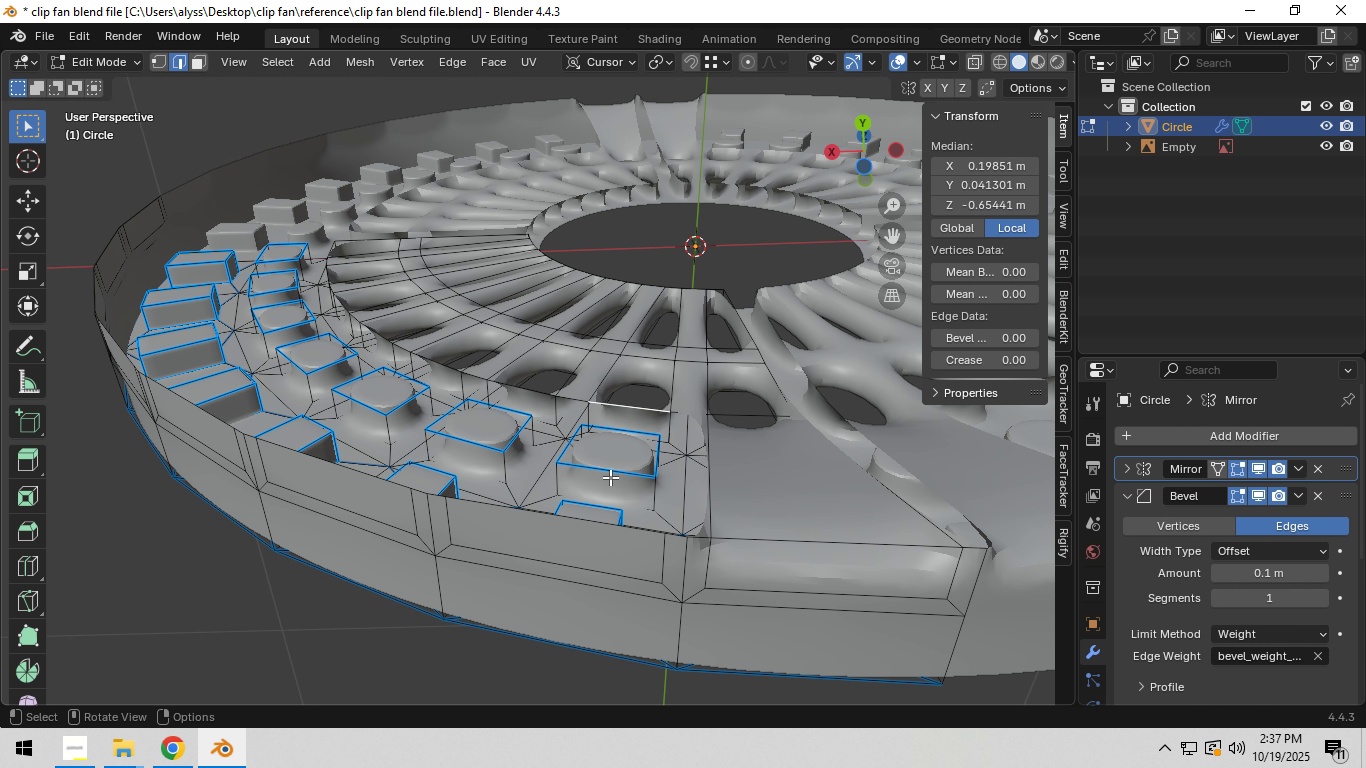 
hold_key(key=ShiftLeft, duration=0.55)
left_click([579, 527])
 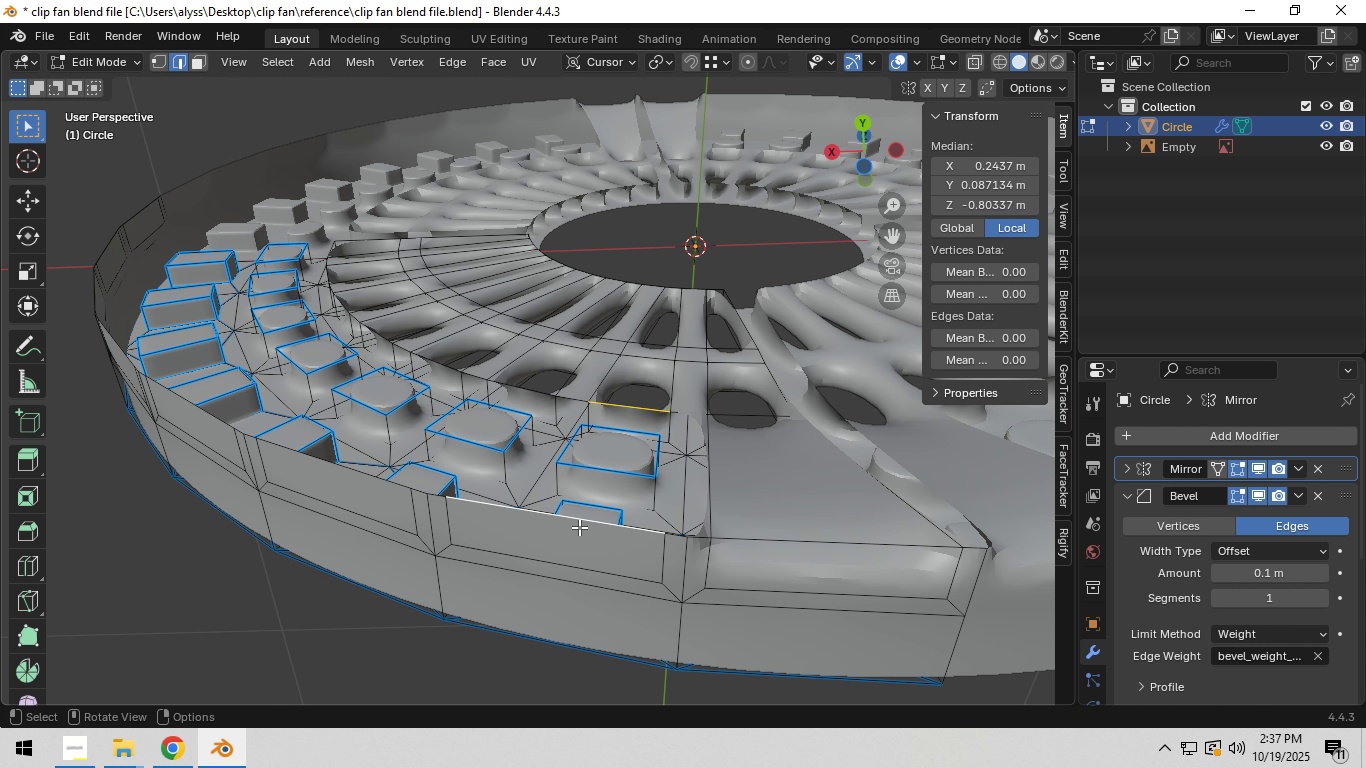 
key(F)
 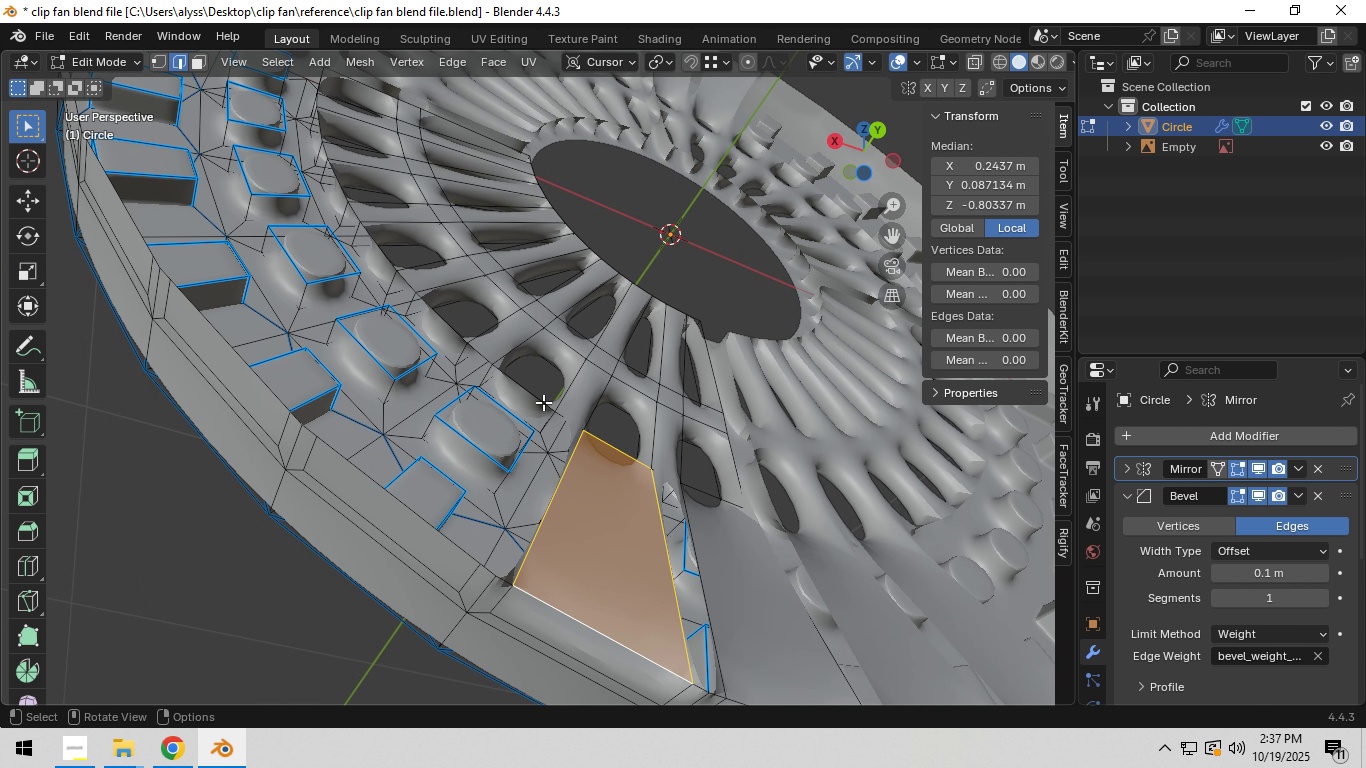 
left_click([531, 392])
 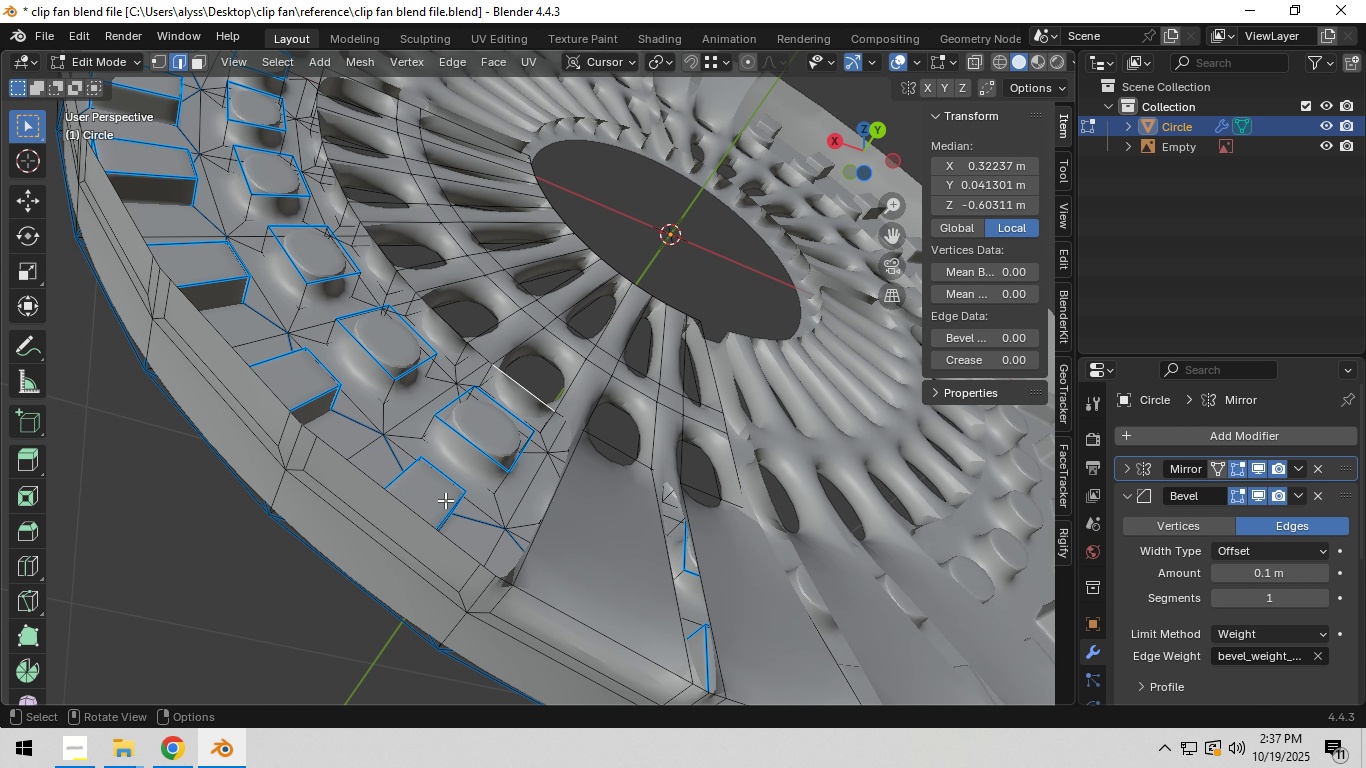 
hold_key(key=ShiftLeft, duration=0.59)
left_click([428, 521])
 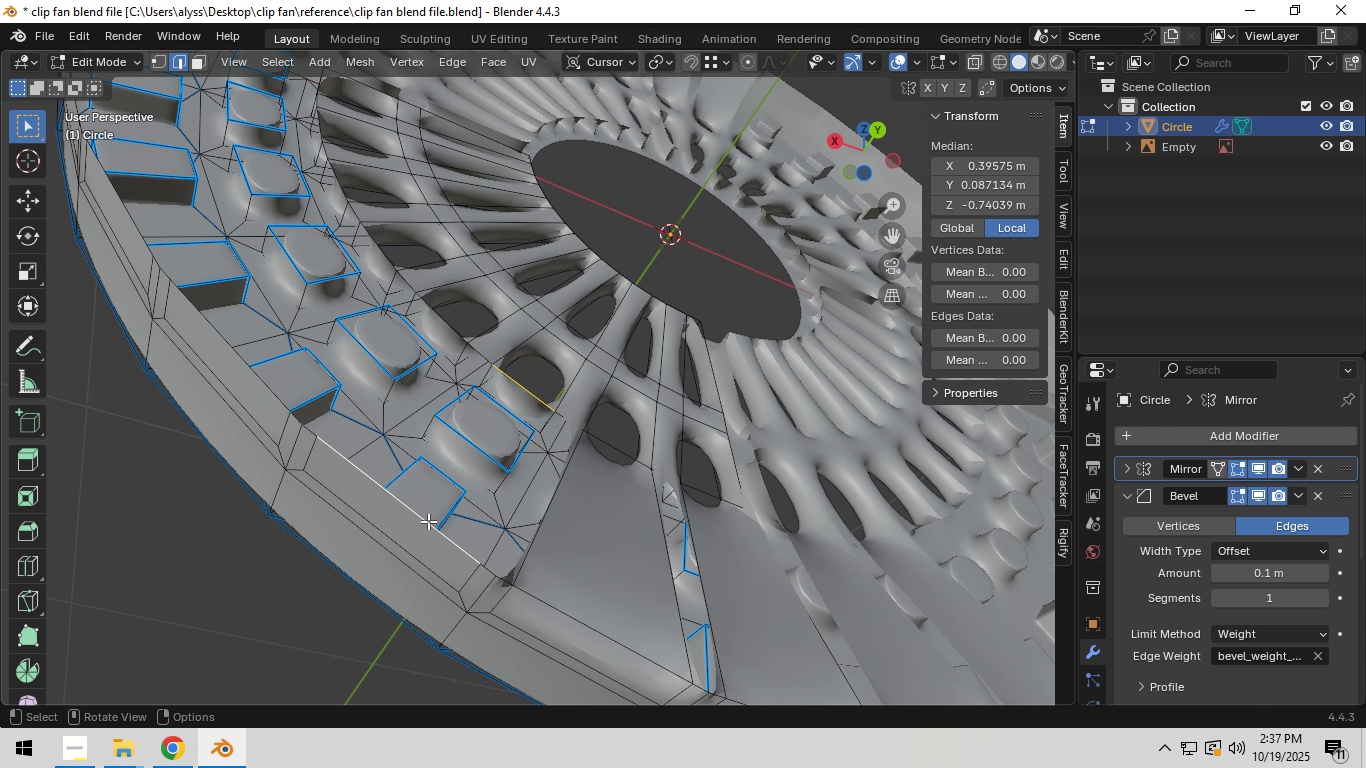 
key(F)
 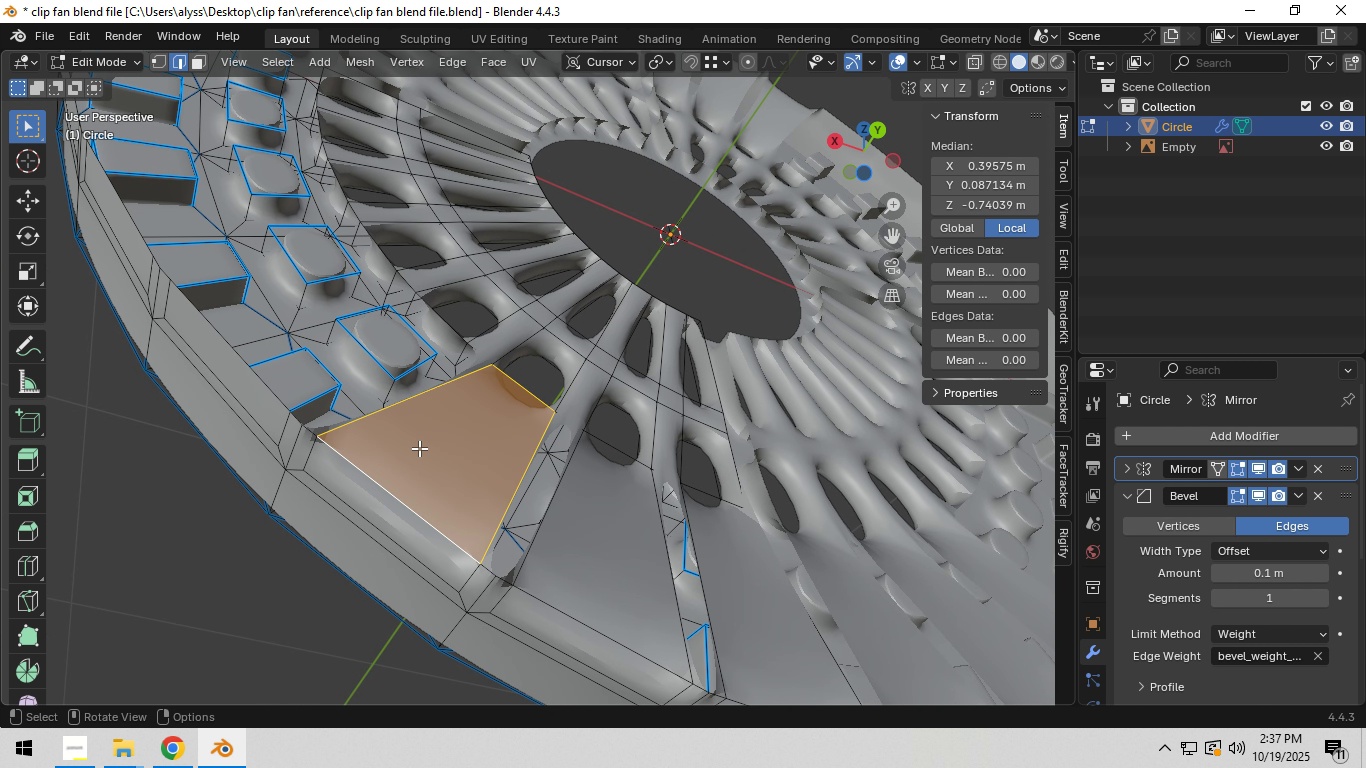 
hold_key(key=ShiftLeft, duration=0.6)
 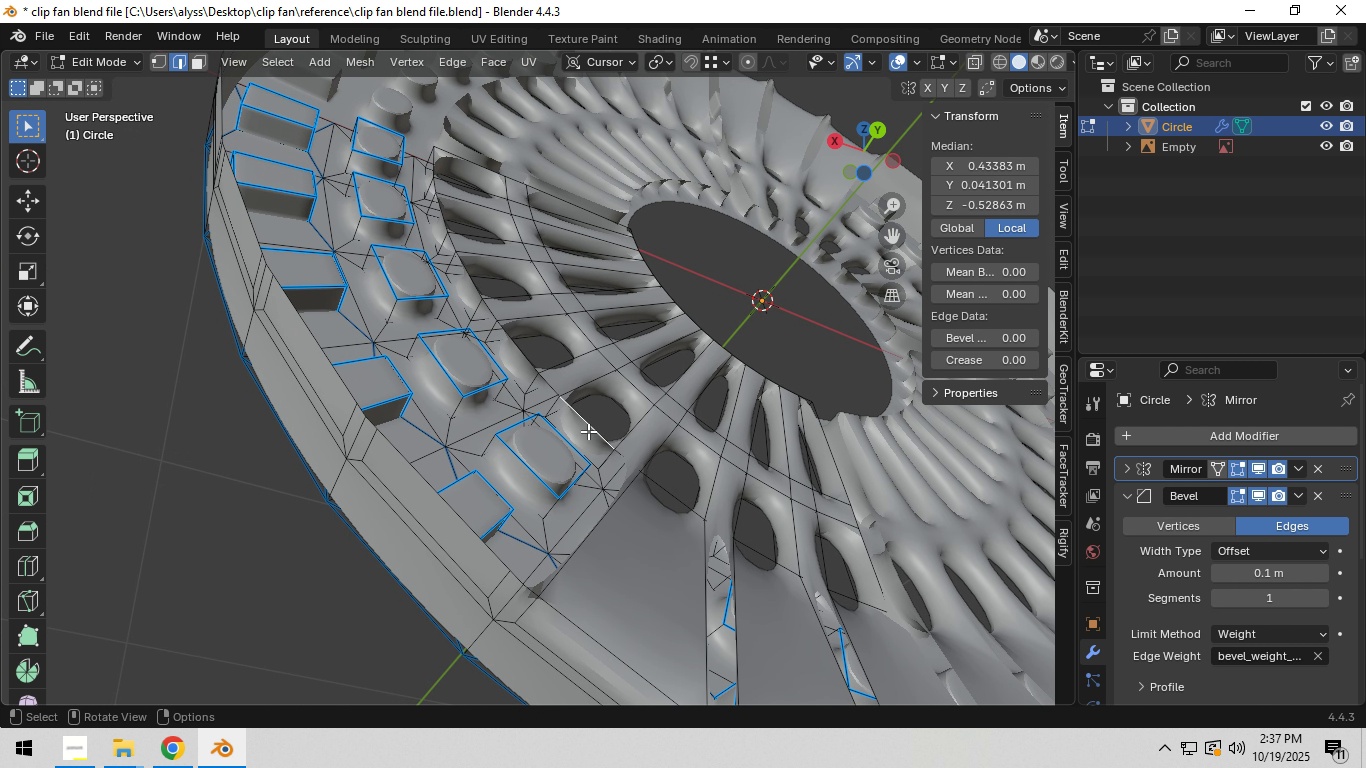 
left_click([588, 431])
 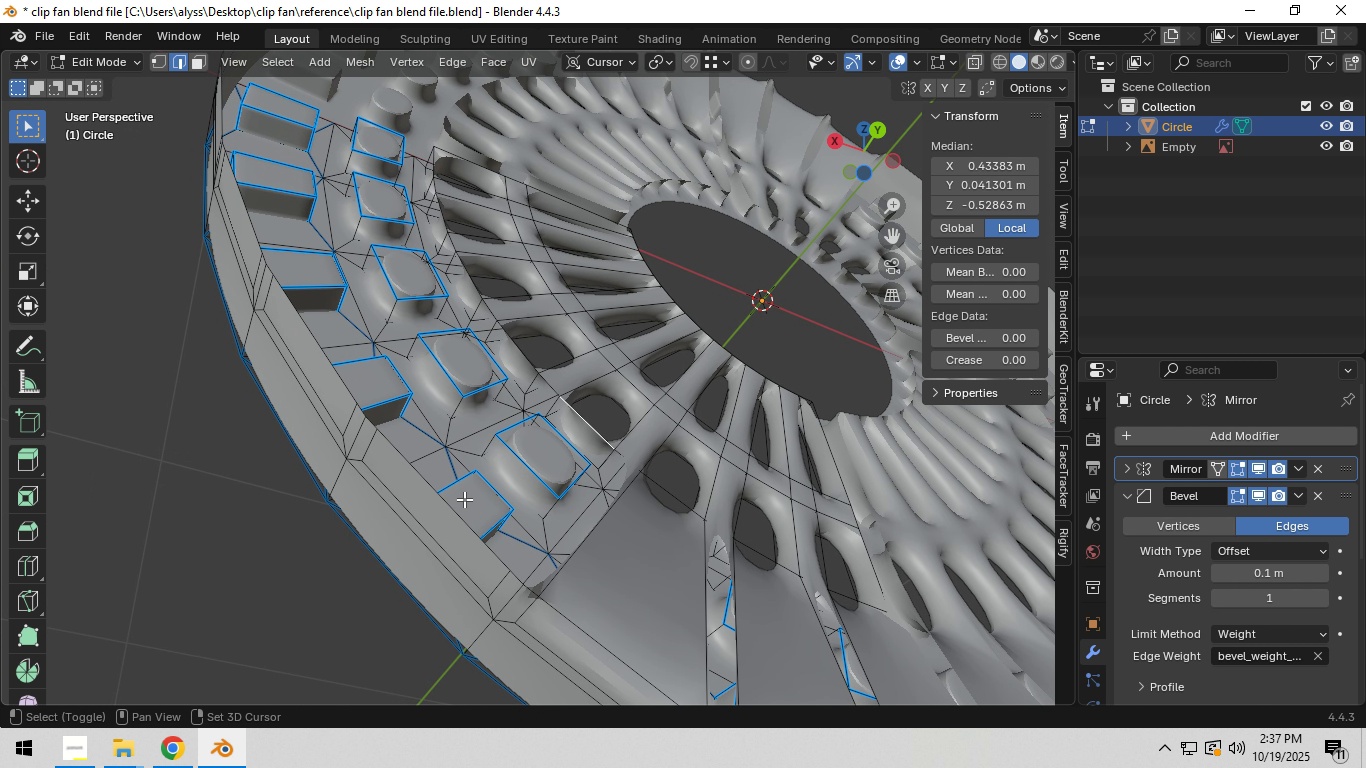 
hold_key(key=ShiftLeft, duration=0.68)
left_click([440, 511])
 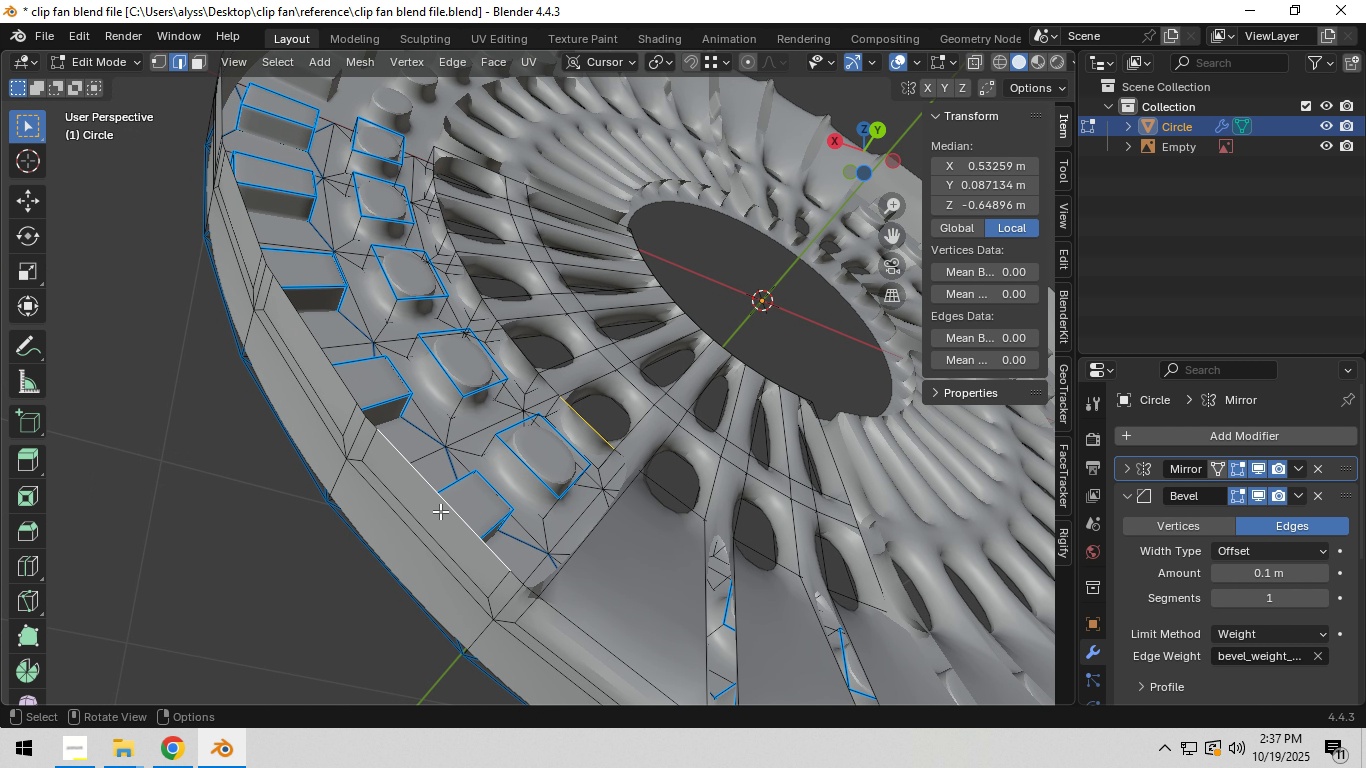 
key(F)
 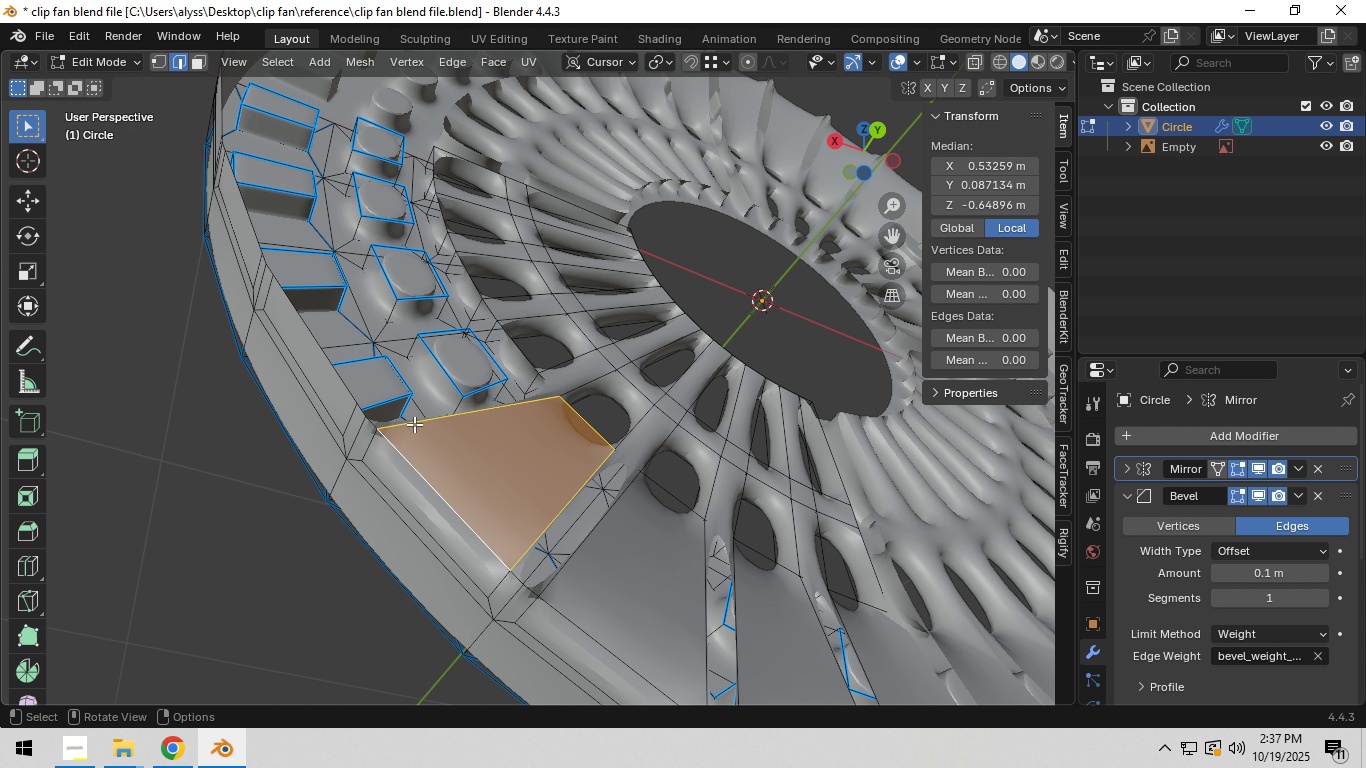 
hold_key(key=ShiftLeft, duration=0.55)
 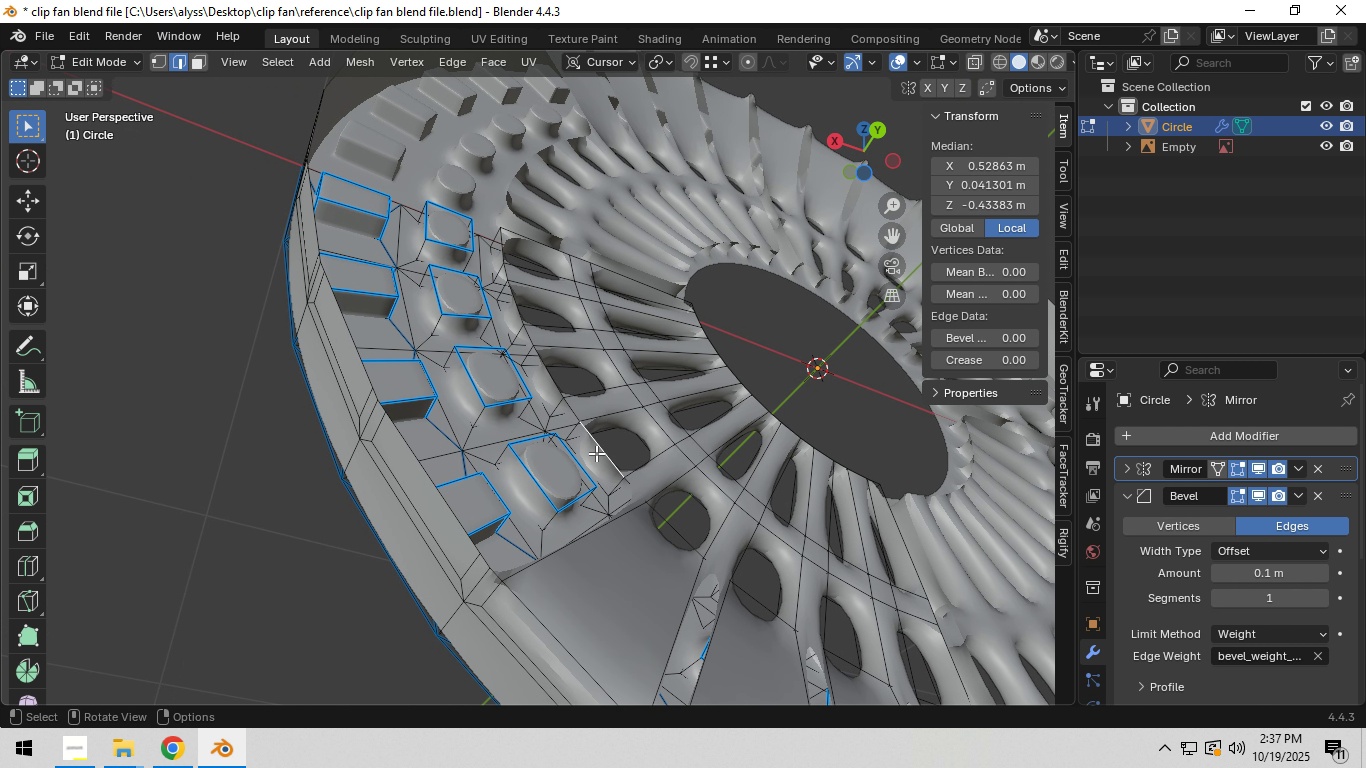 
left_click([596, 453])
 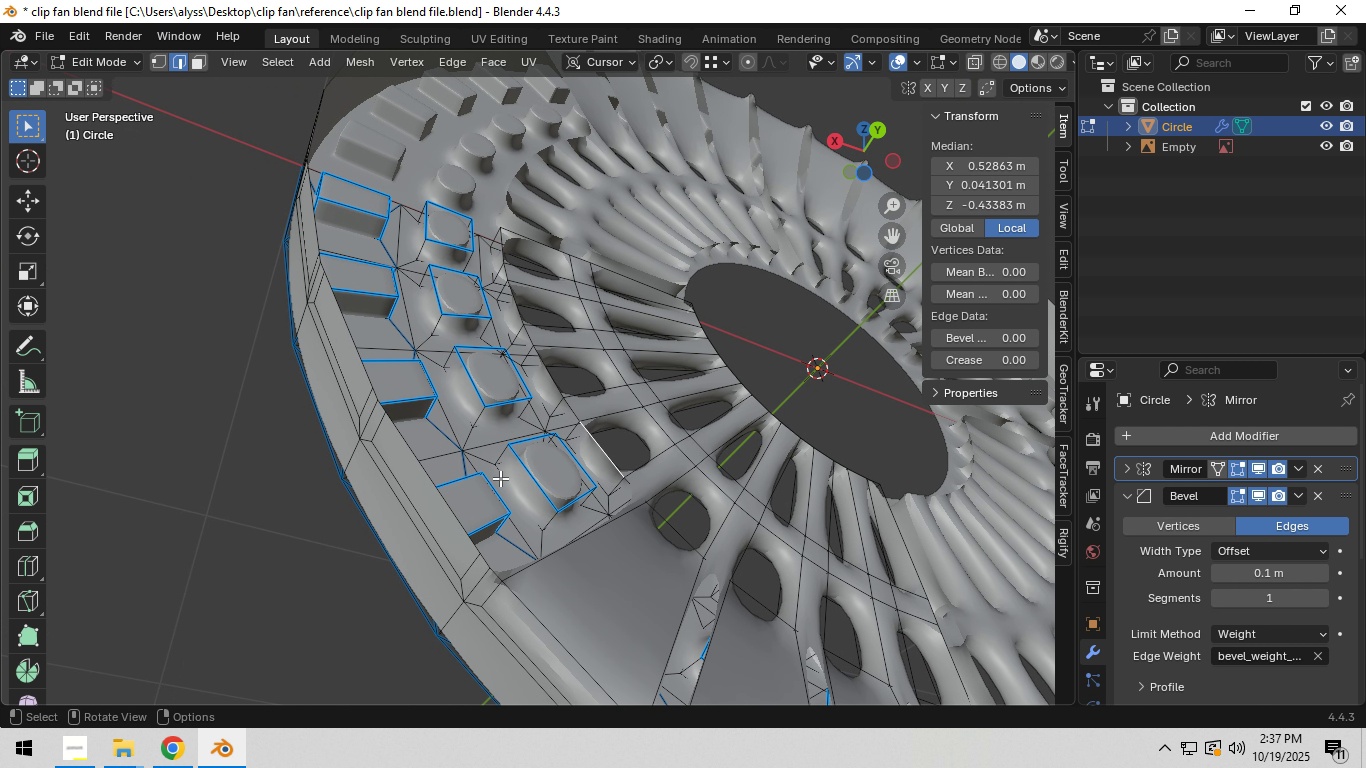 
hold_key(key=ShiftLeft, duration=0.5)
left_click([441, 493])
 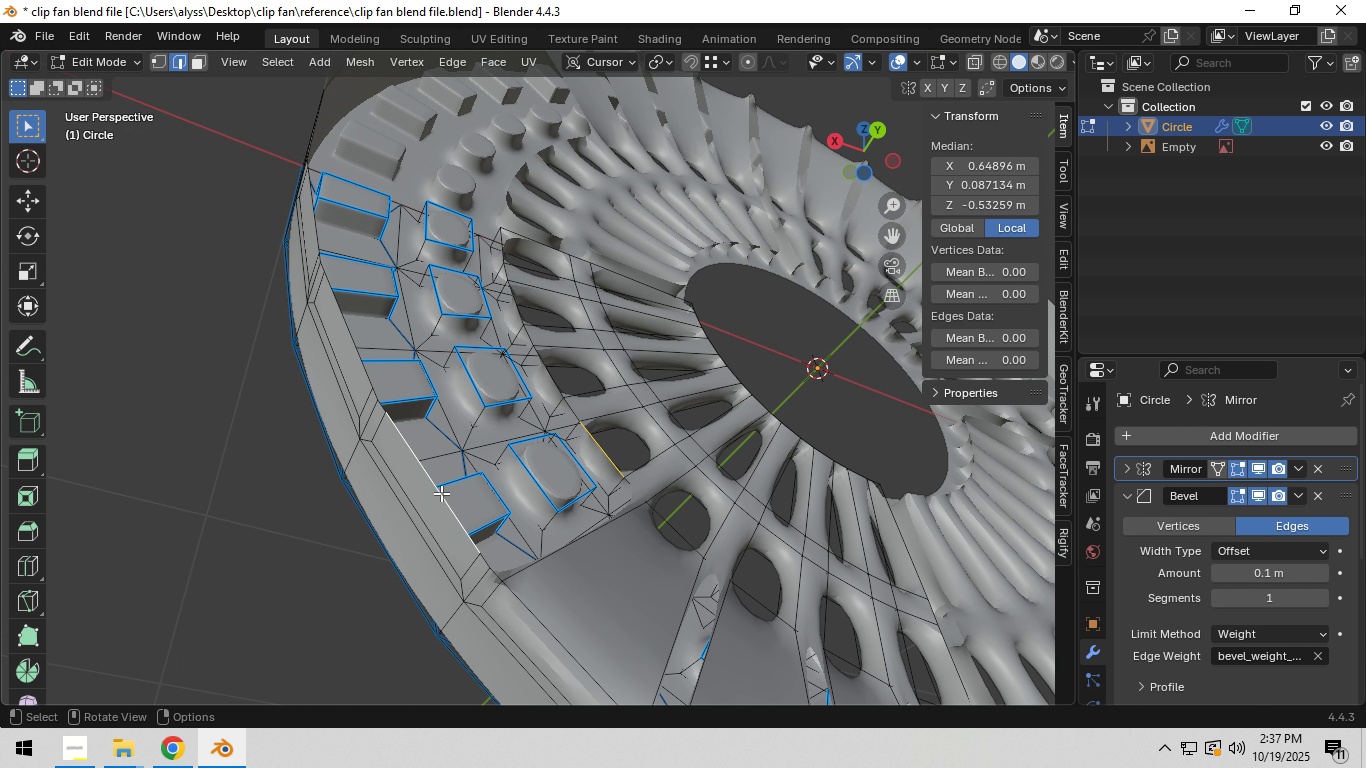 
key(F)
 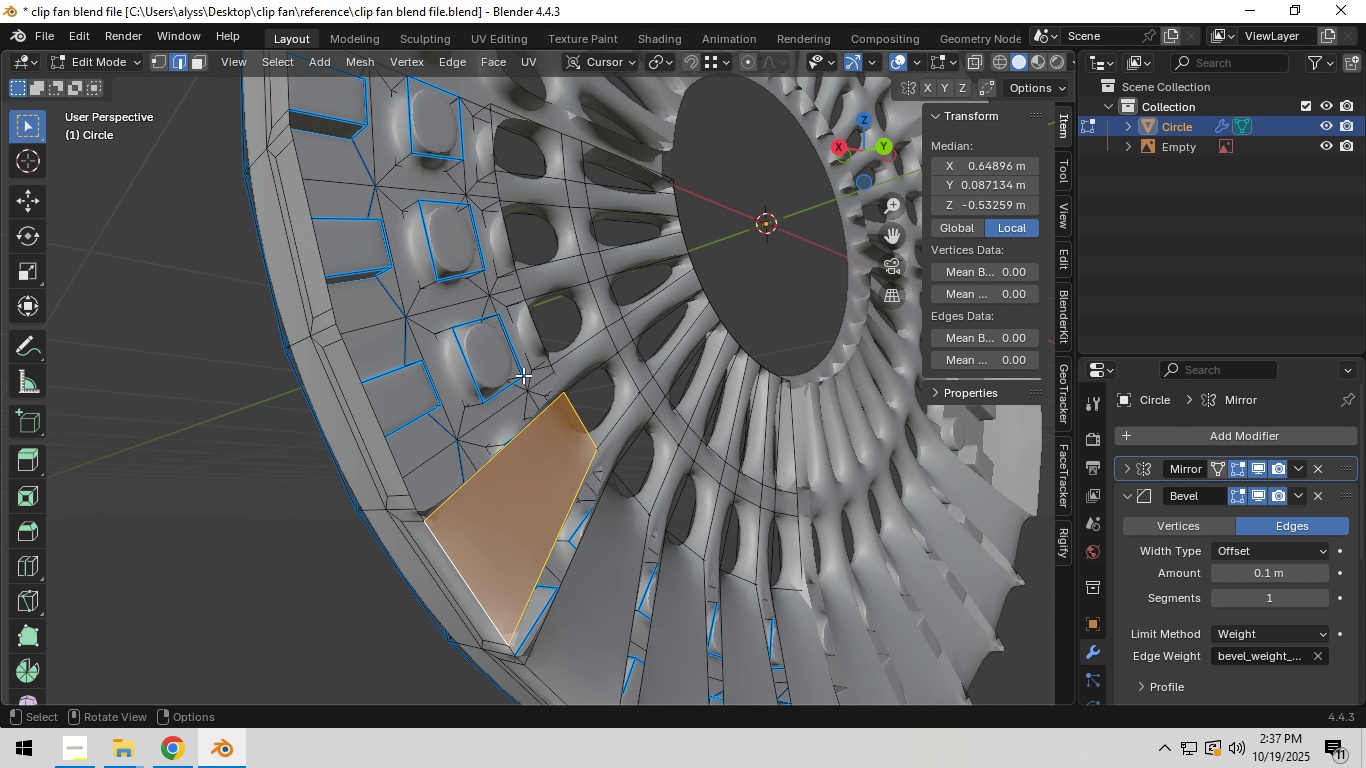 
left_click([537, 340])
 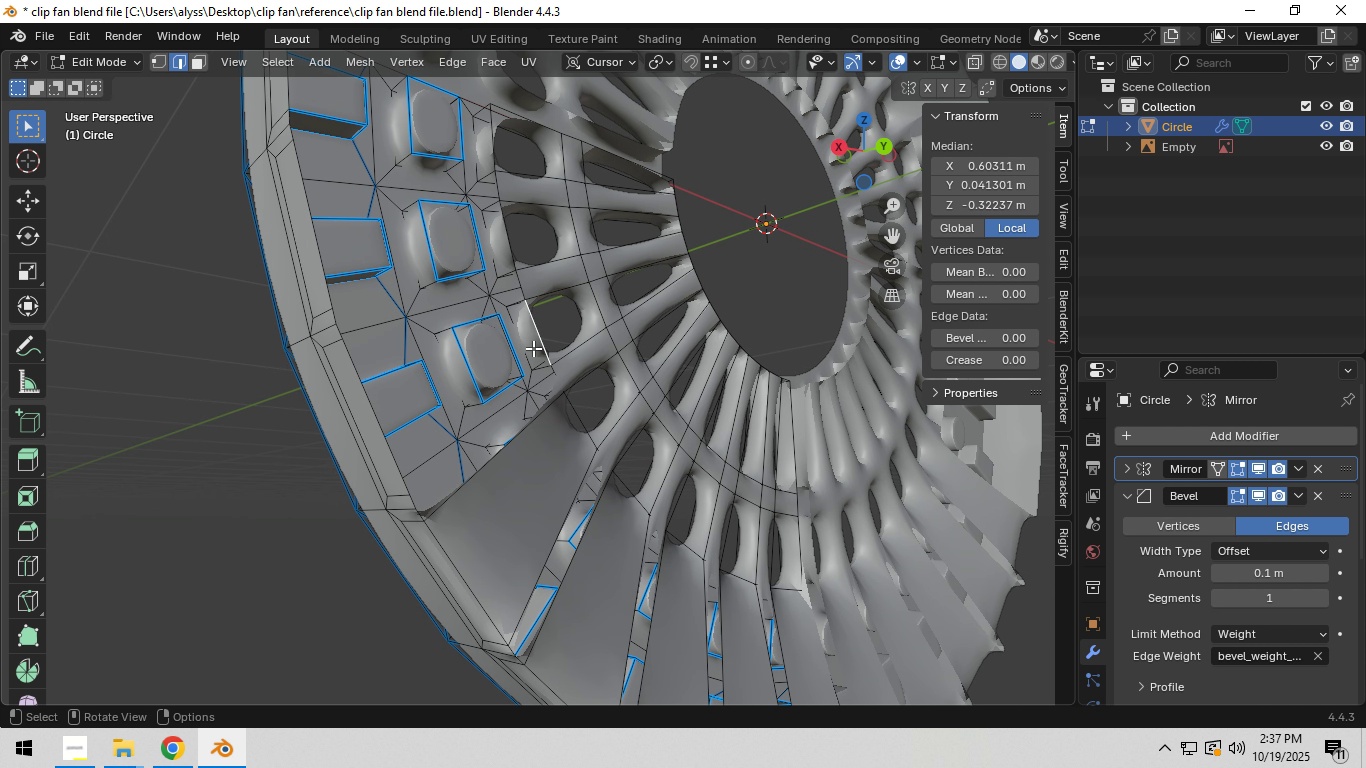 
hold_key(key=ShiftLeft, duration=0.74)
left_click([377, 420])
 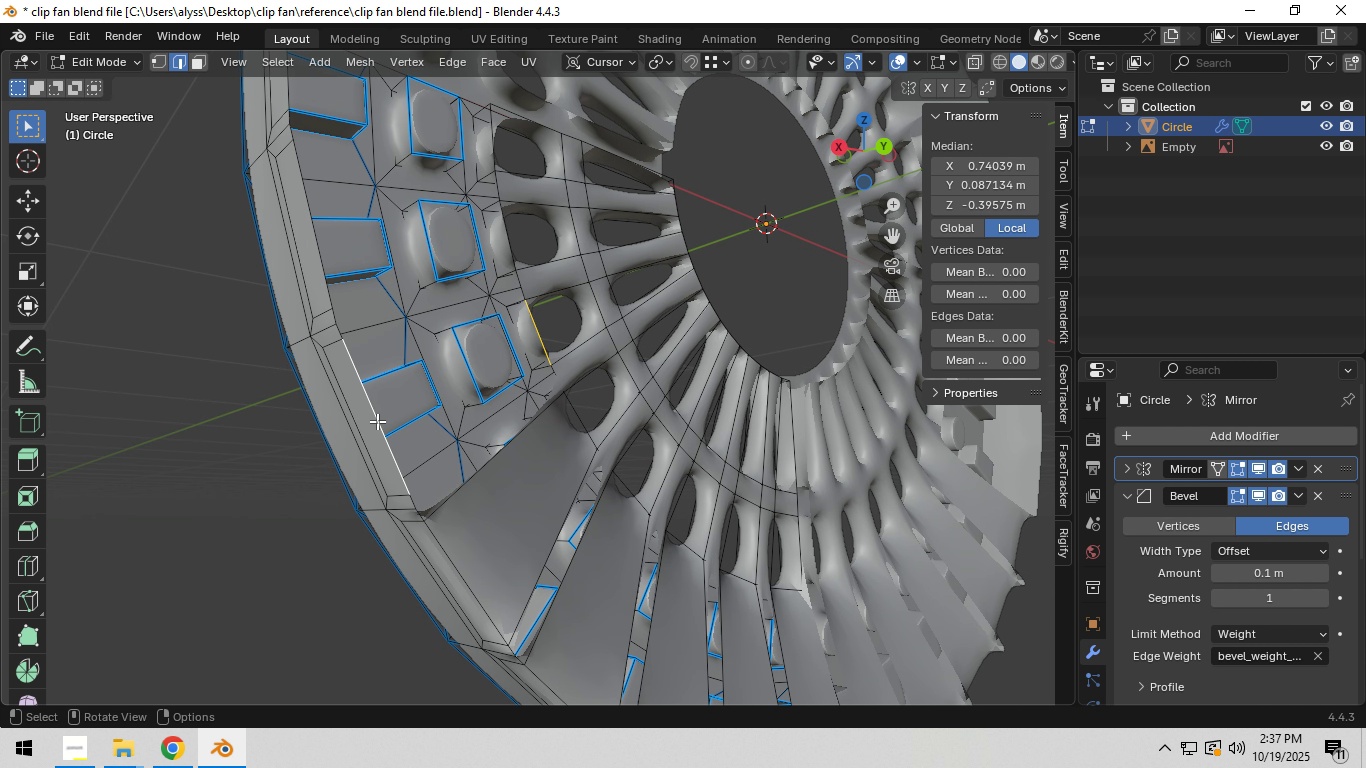 
key(F)
 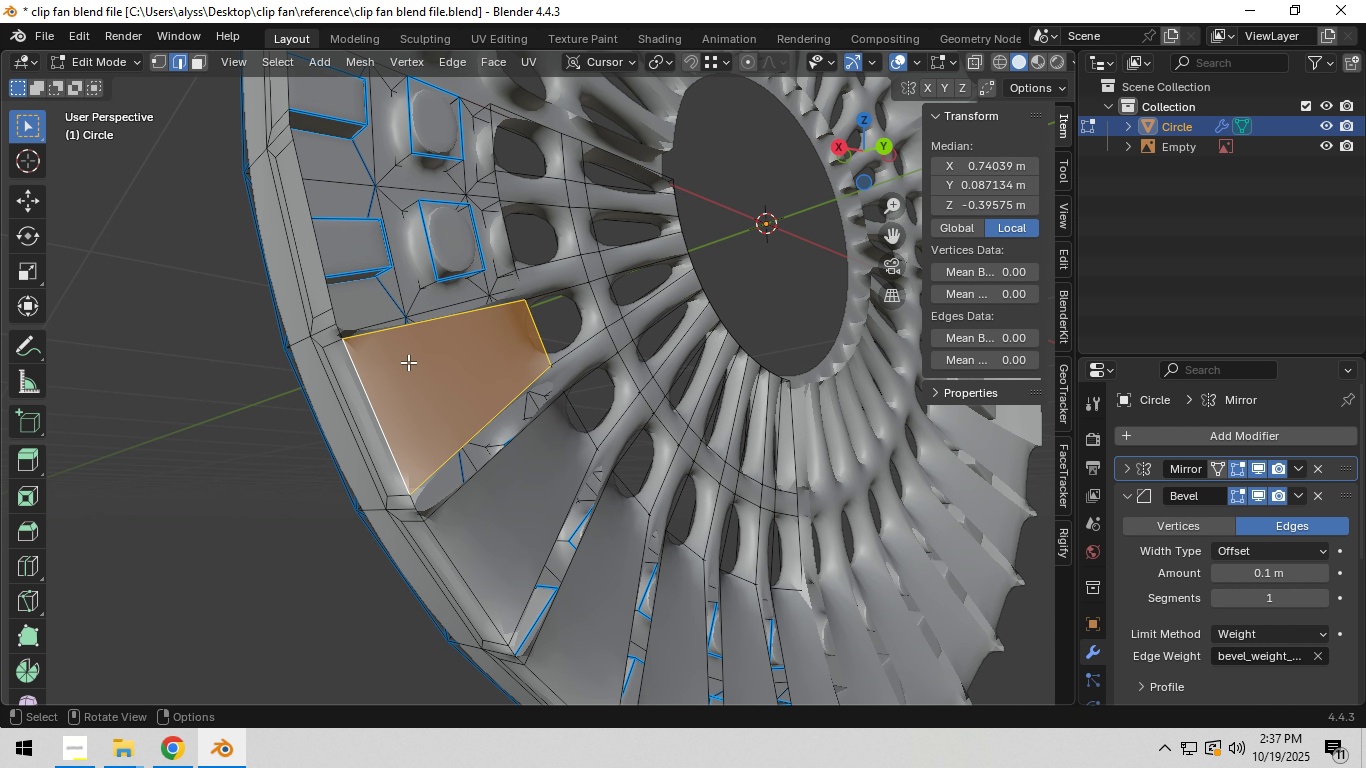 
hold_key(key=ShiftLeft, duration=0.6)
 